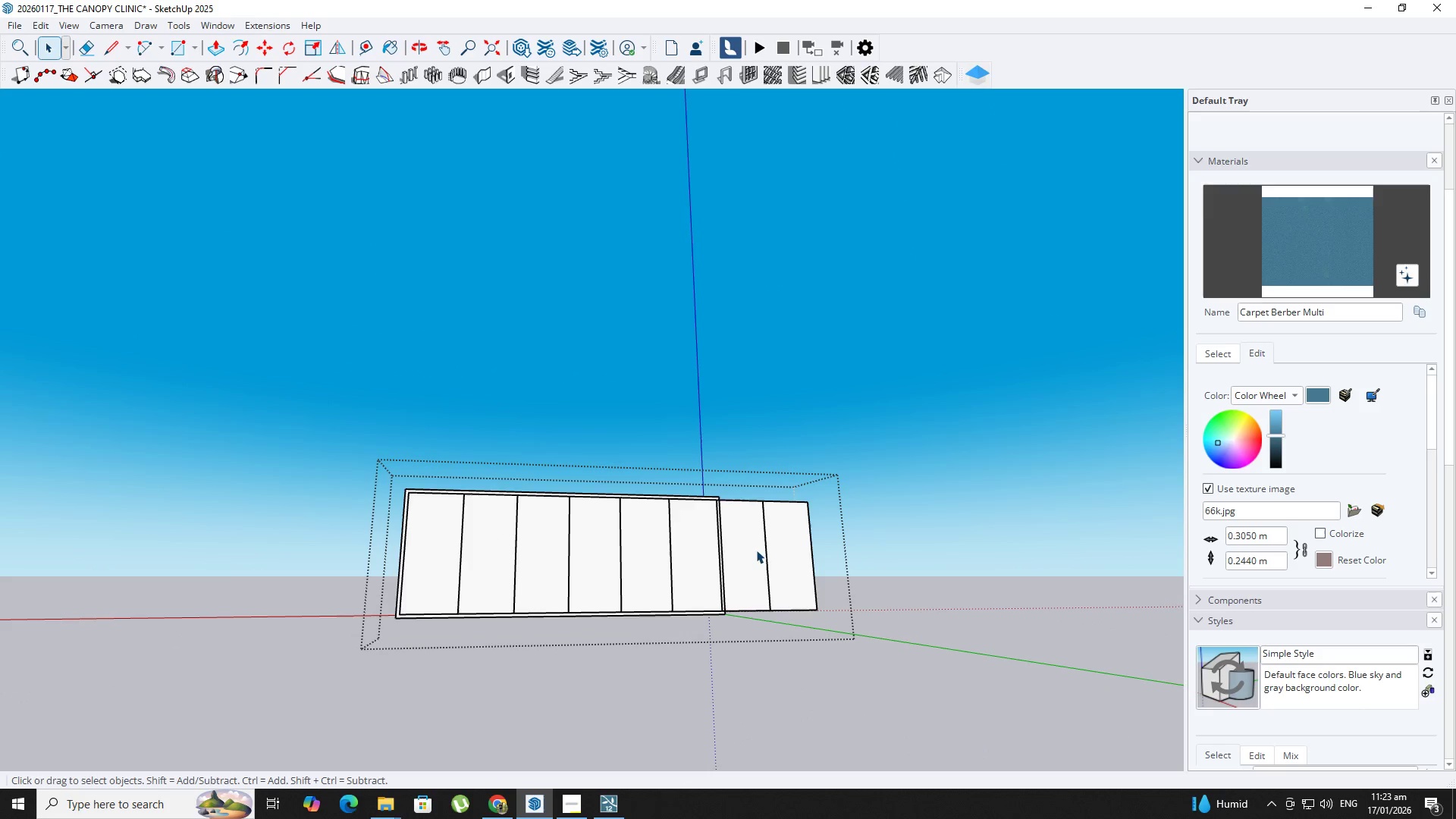 
scroll: coordinate [557, 560], scroll_direction: down, amount: 11.0
 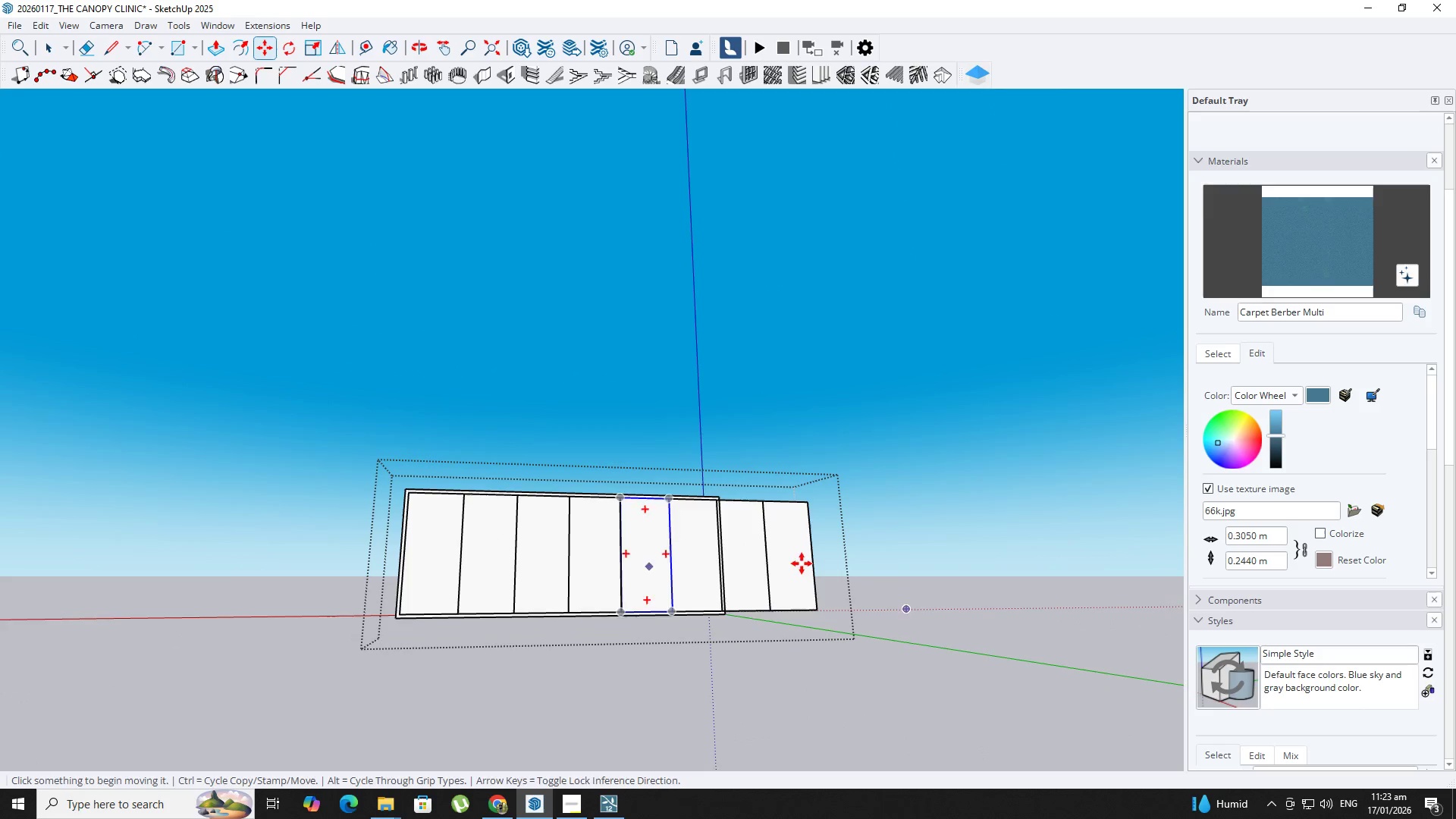 
left_click([748, 545])
 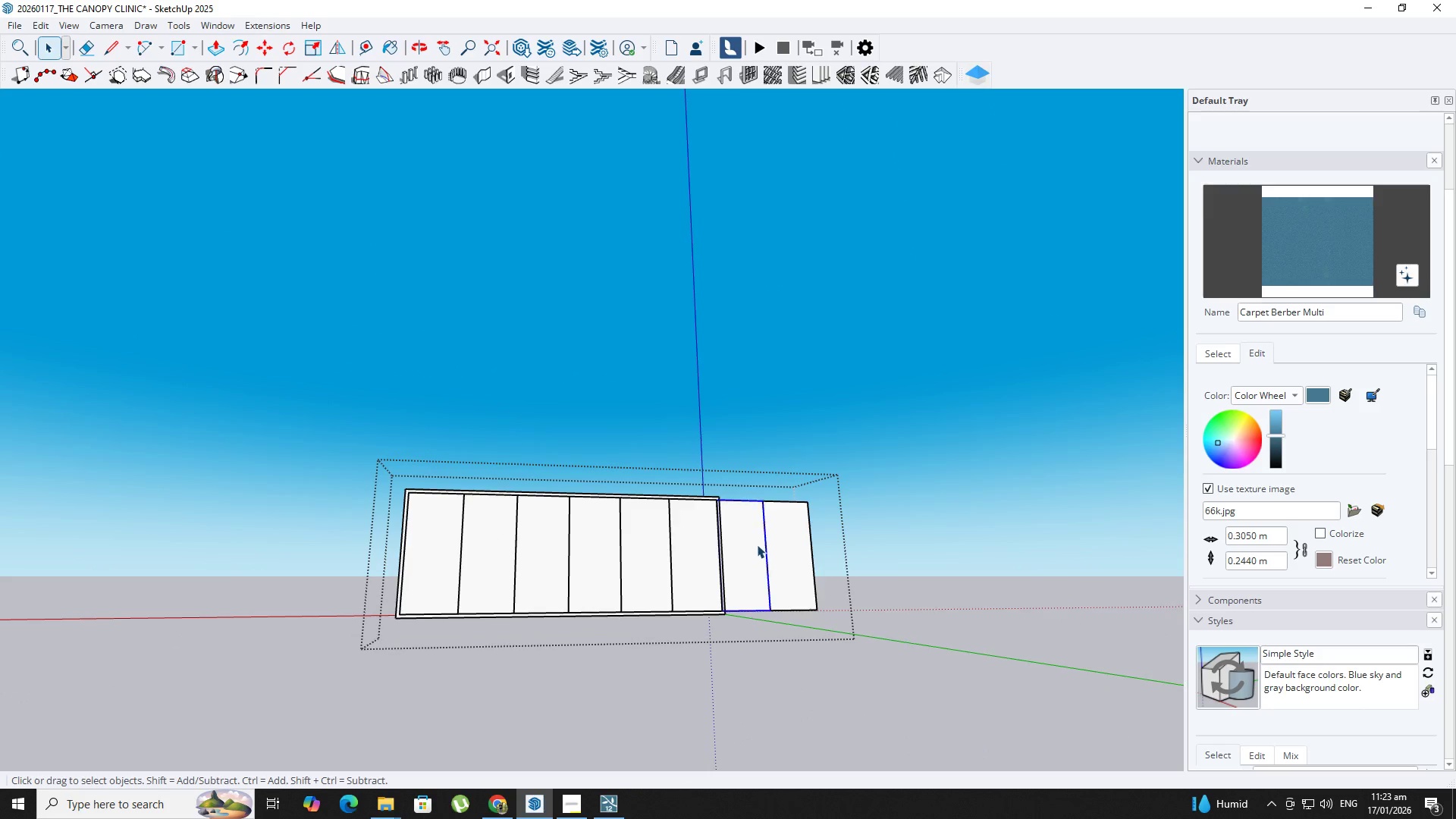 
key(Delete)
 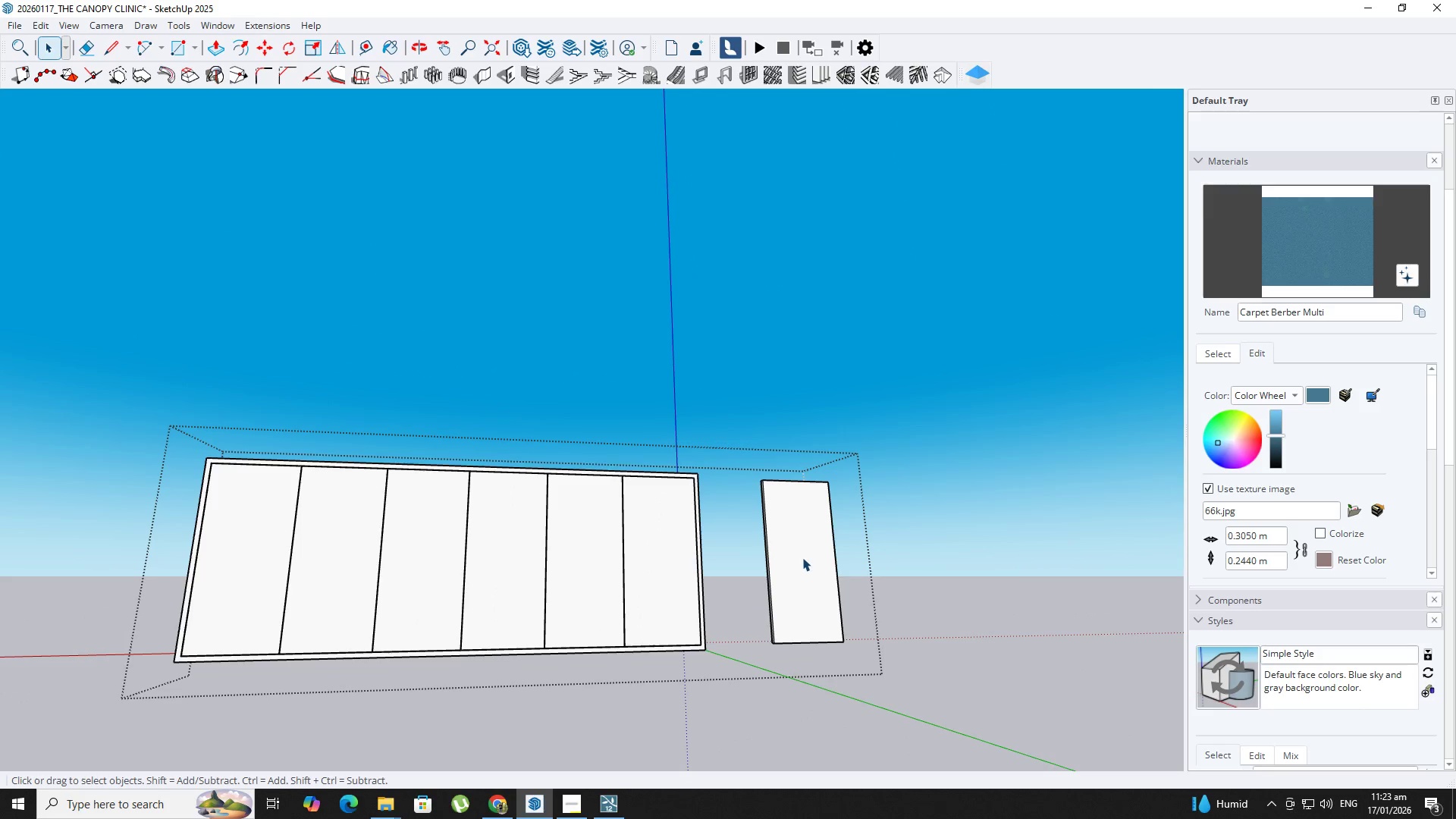 
left_click([802, 557])
 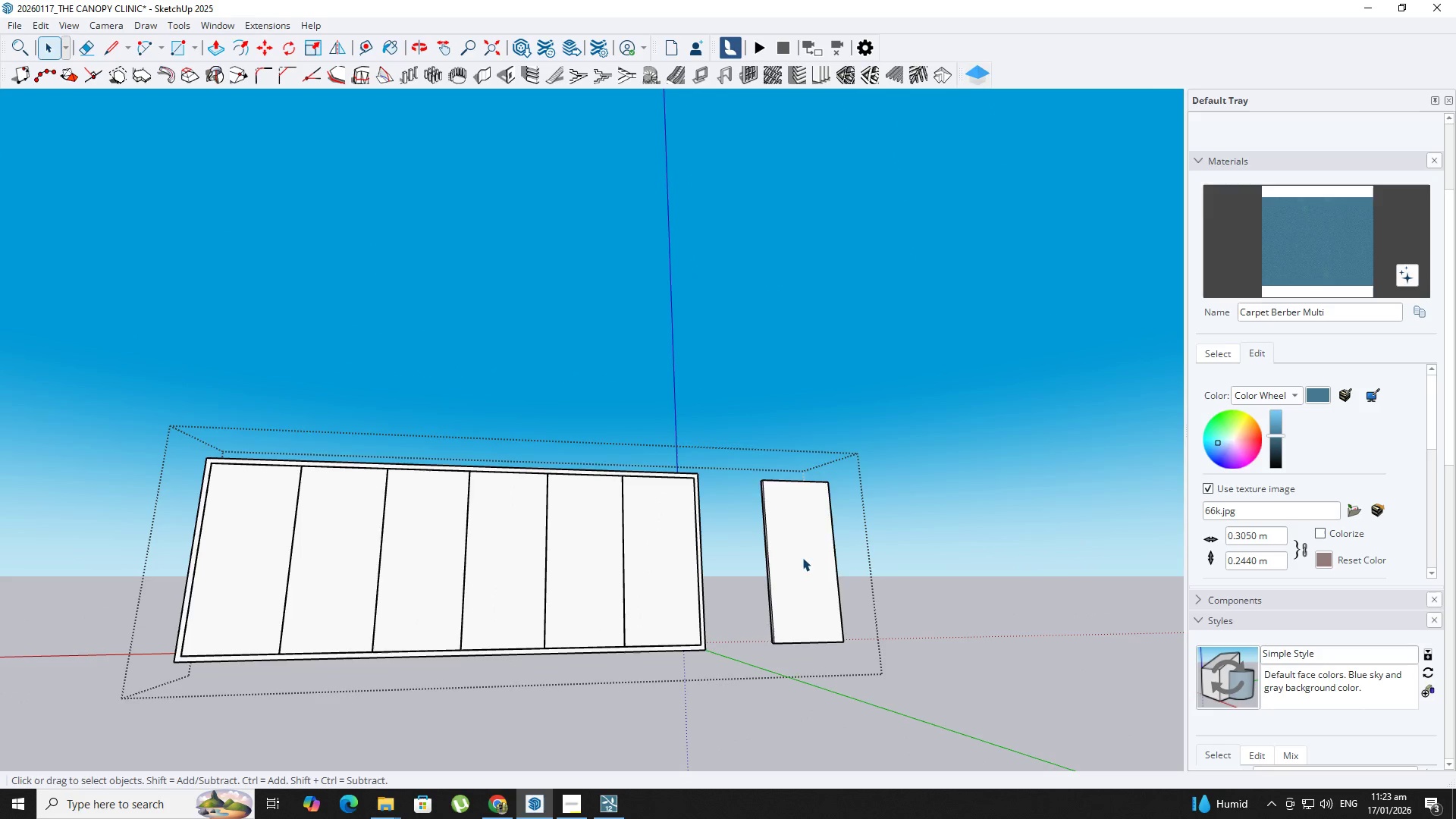 
key(Delete)
 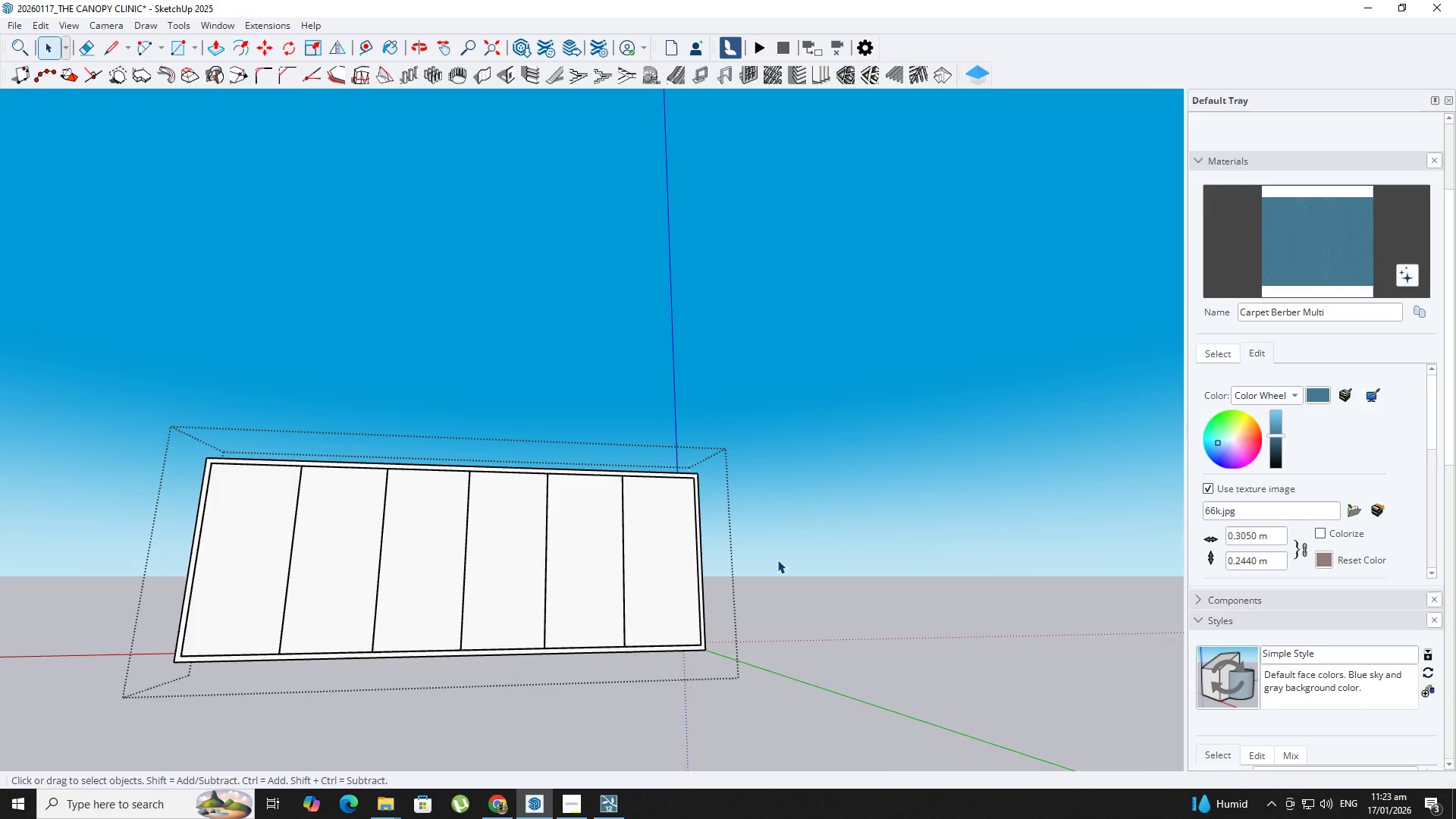 
scroll: coordinate [774, 547], scroll_direction: up, amount: 4.0
 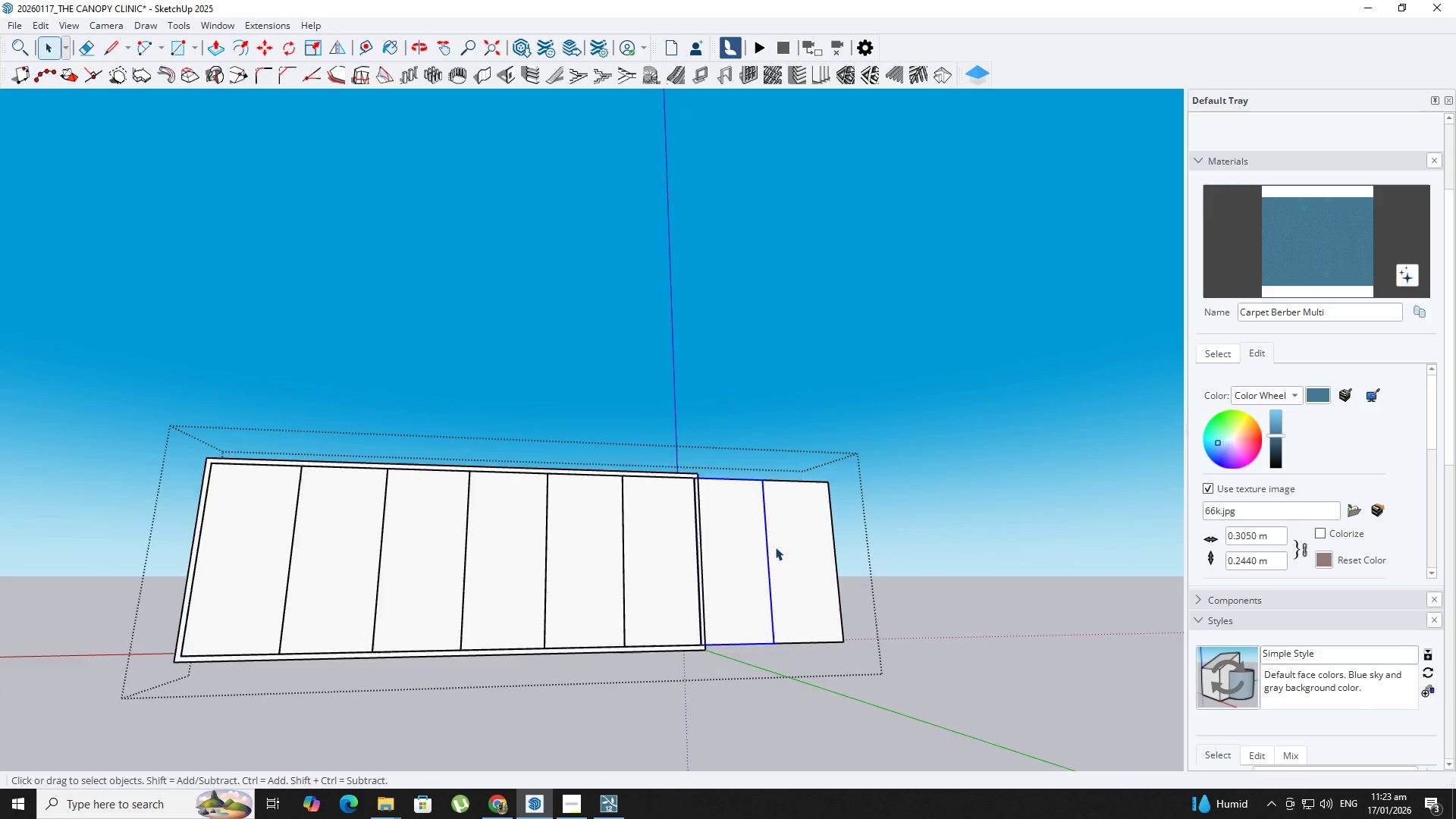 
key(T)
 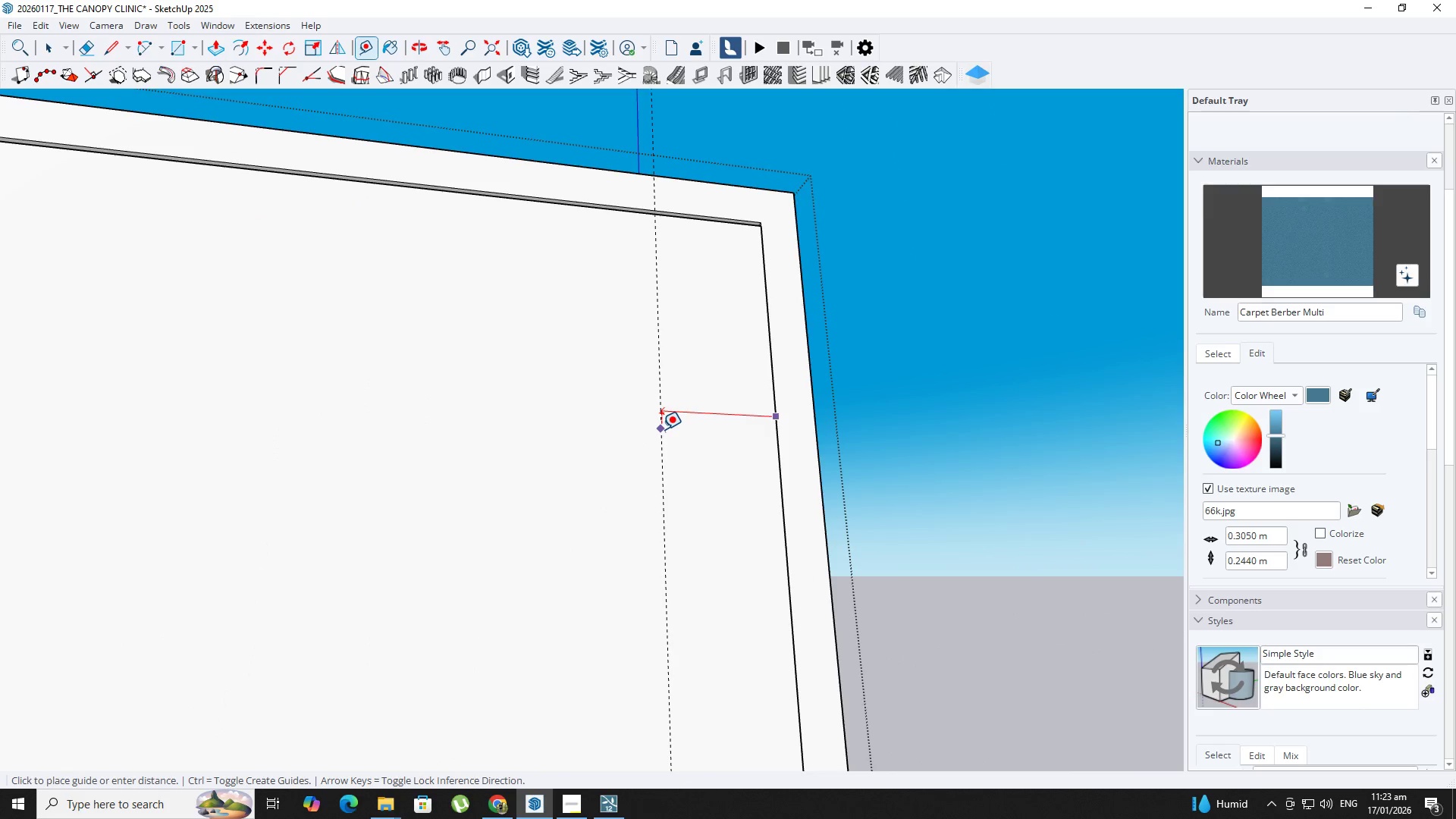 
scroll: coordinate [772, 416], scroll_direction: up, amount: 24.0
 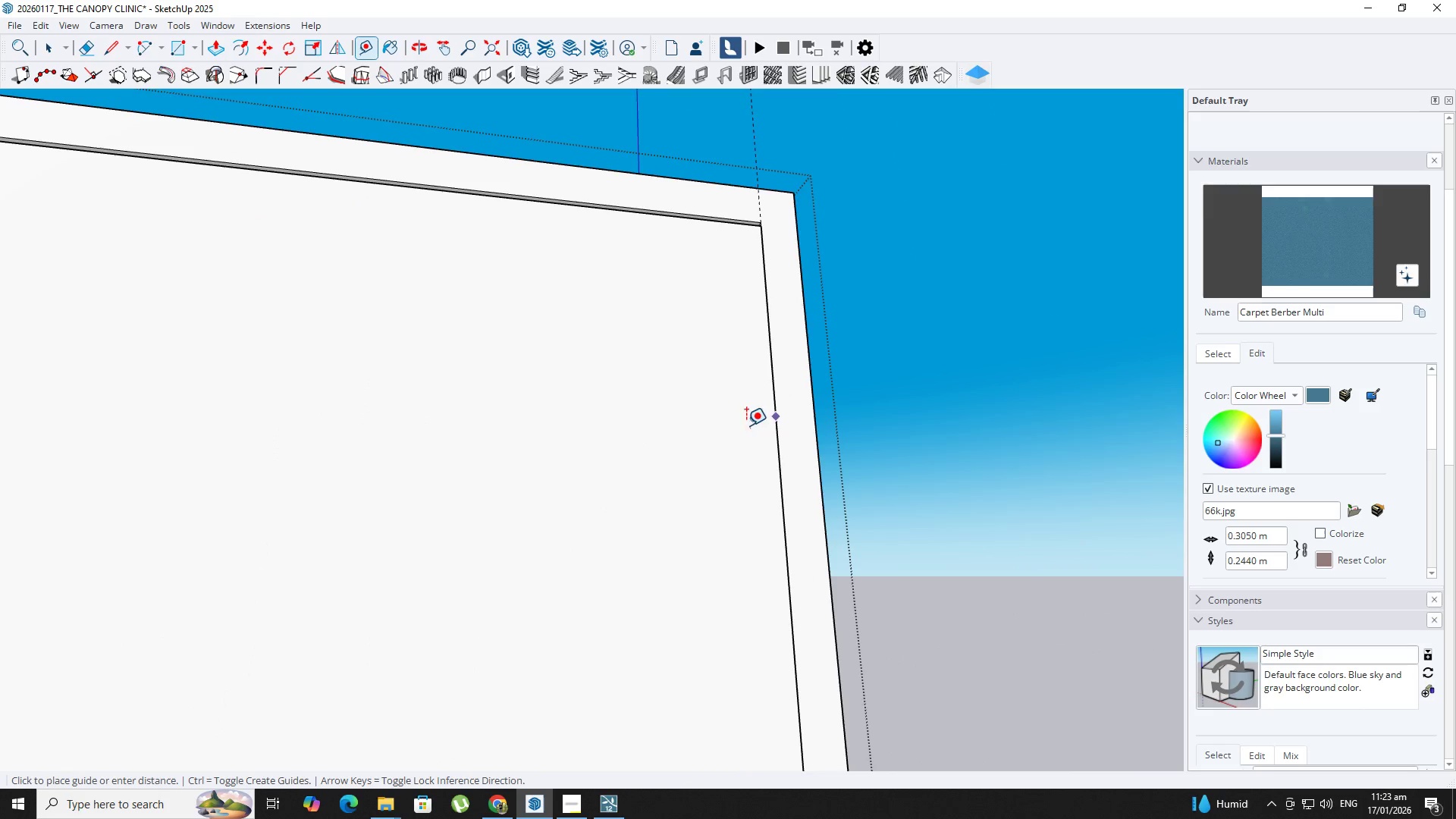 
key(NumpadDecimal)
 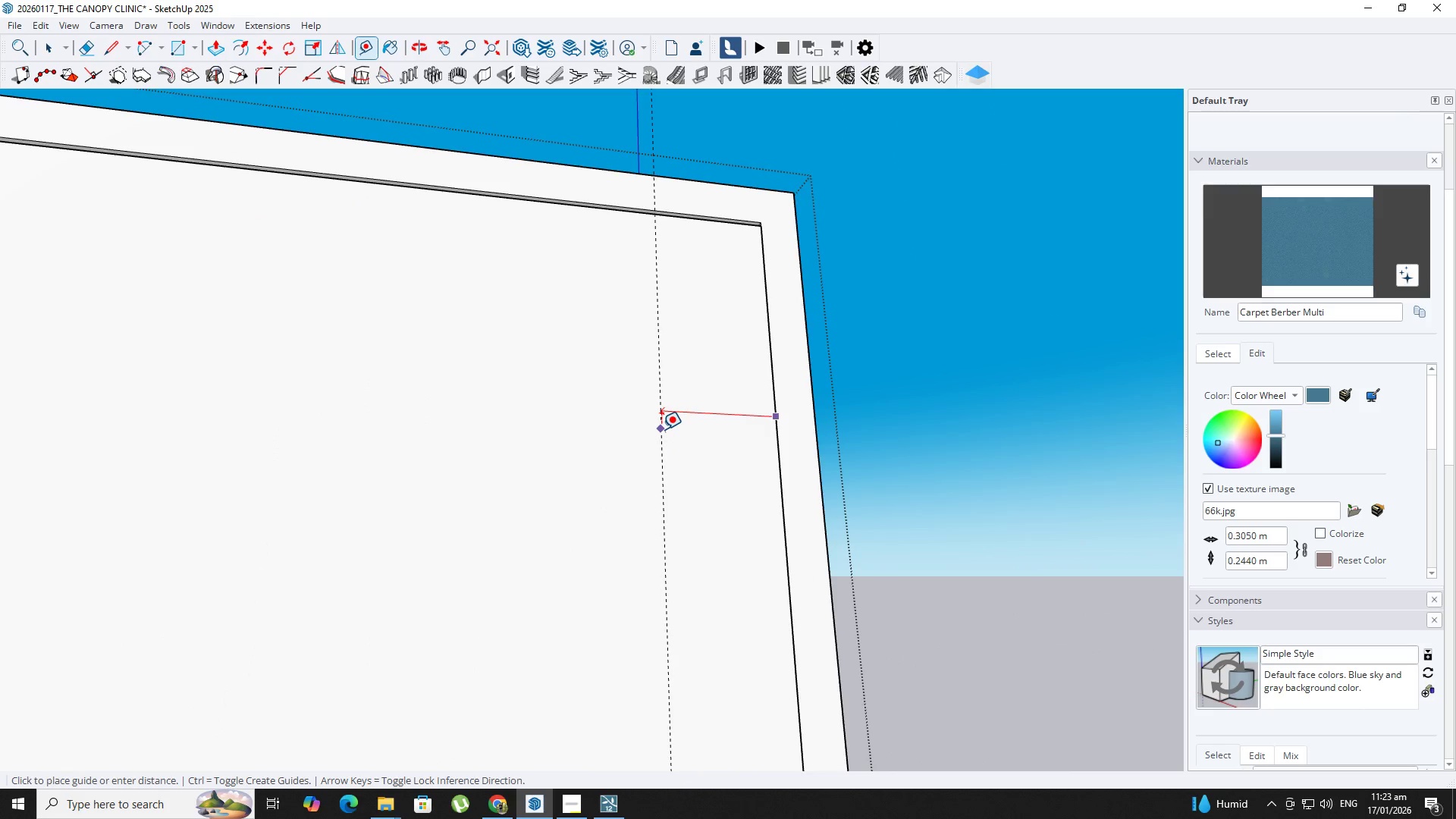 
key(Numpad0)
 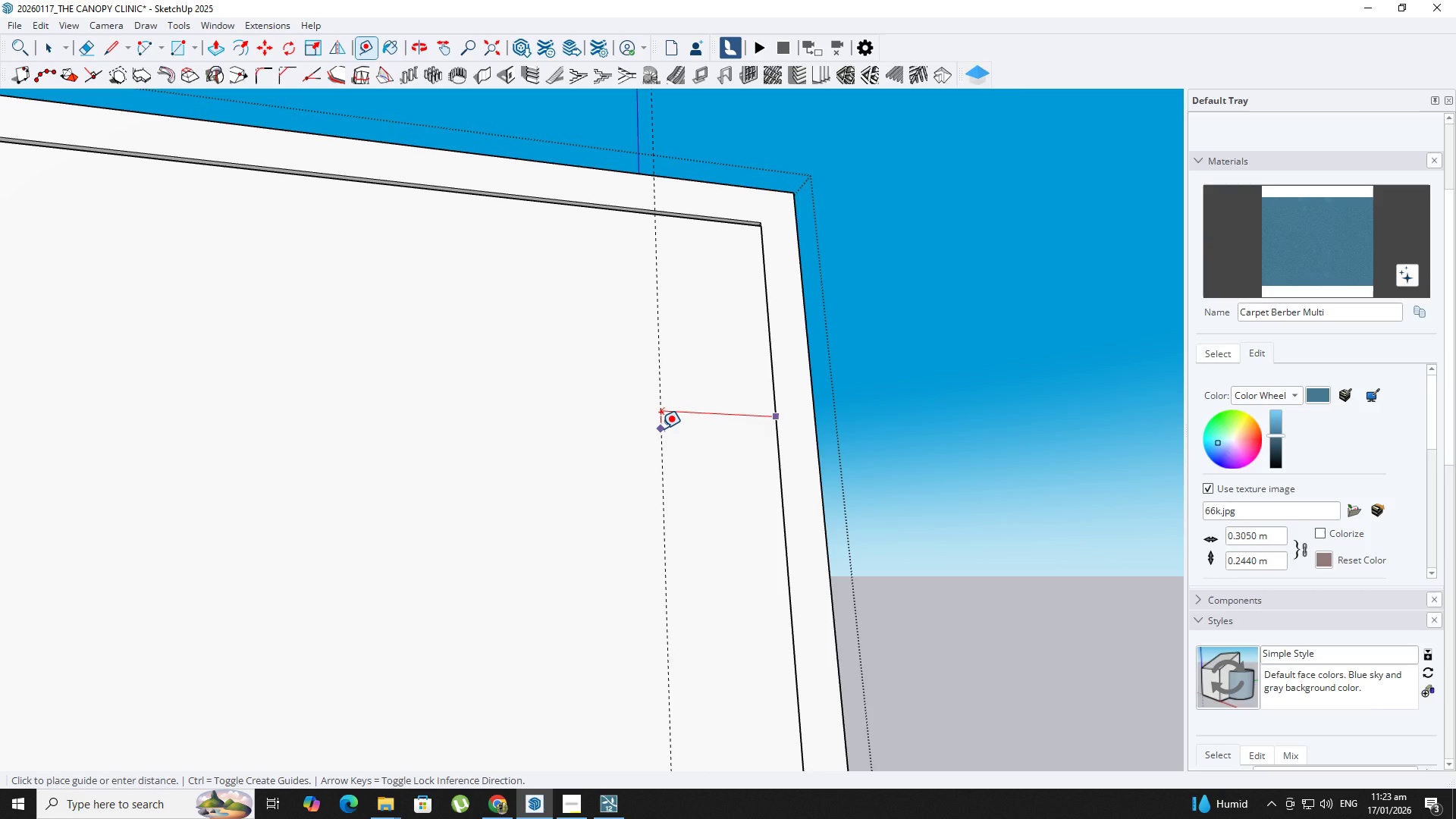 
key(Numpad2)
 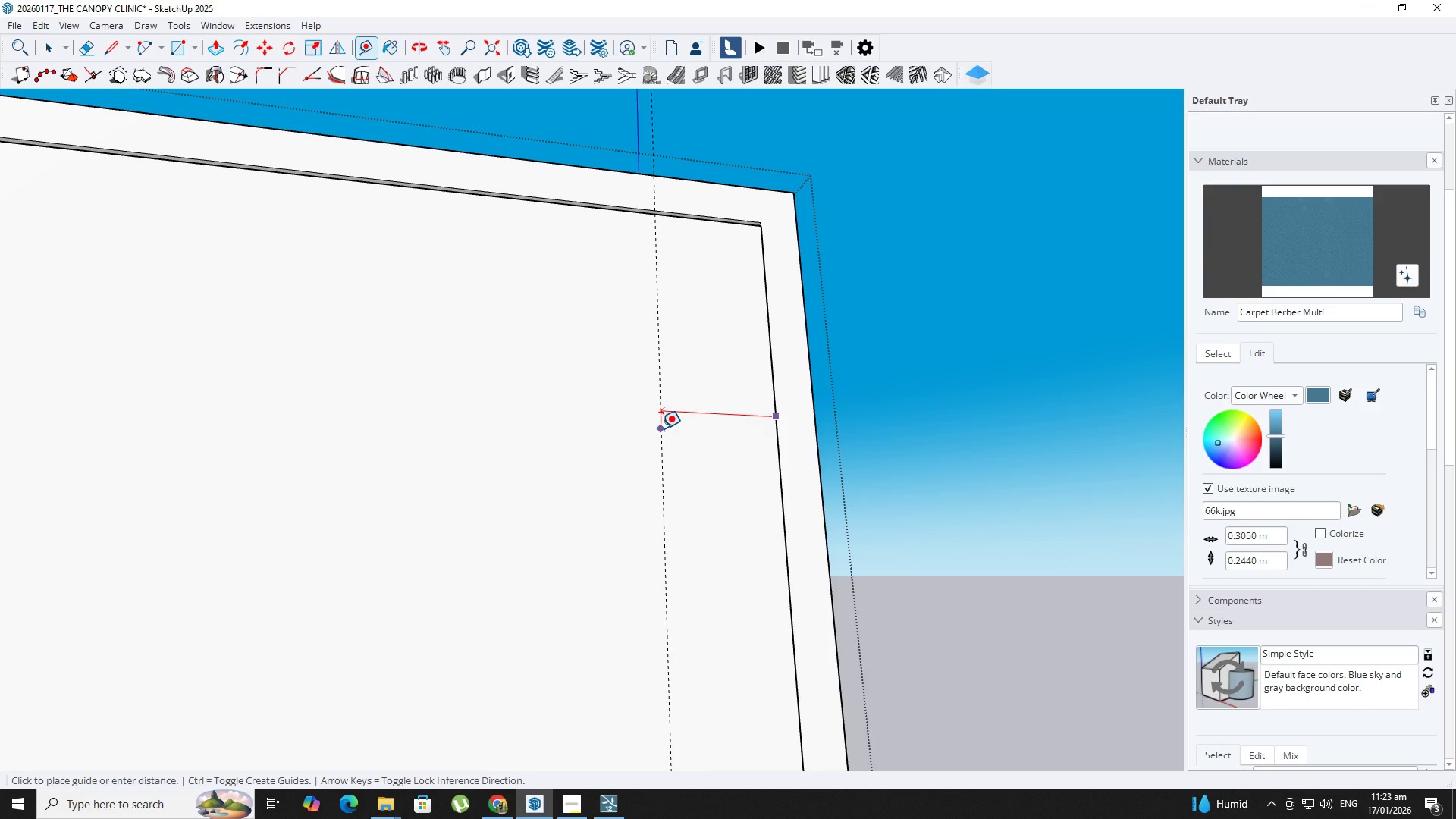 
key(NumpadEnter)
 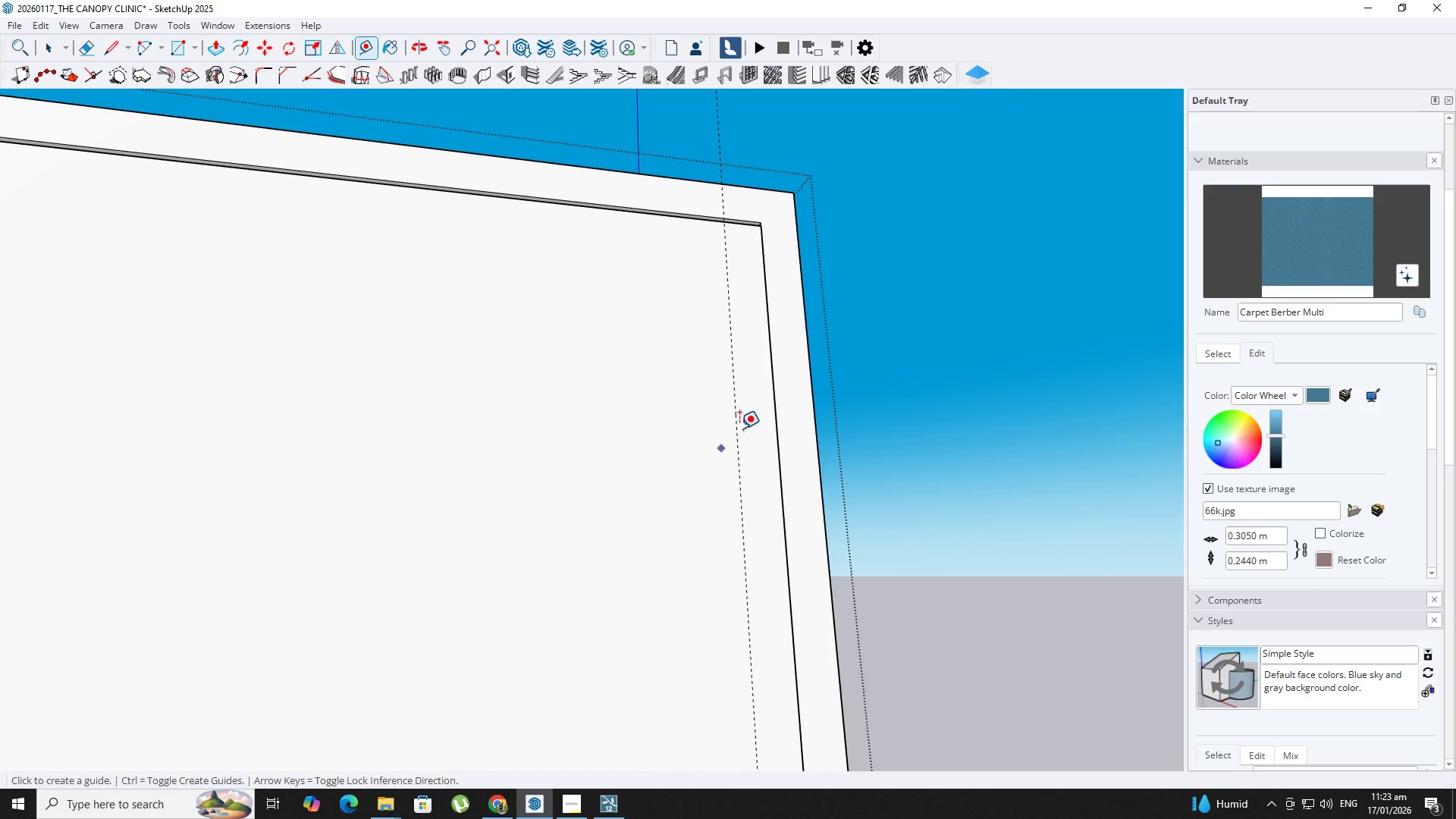 
key(Control+Z)
 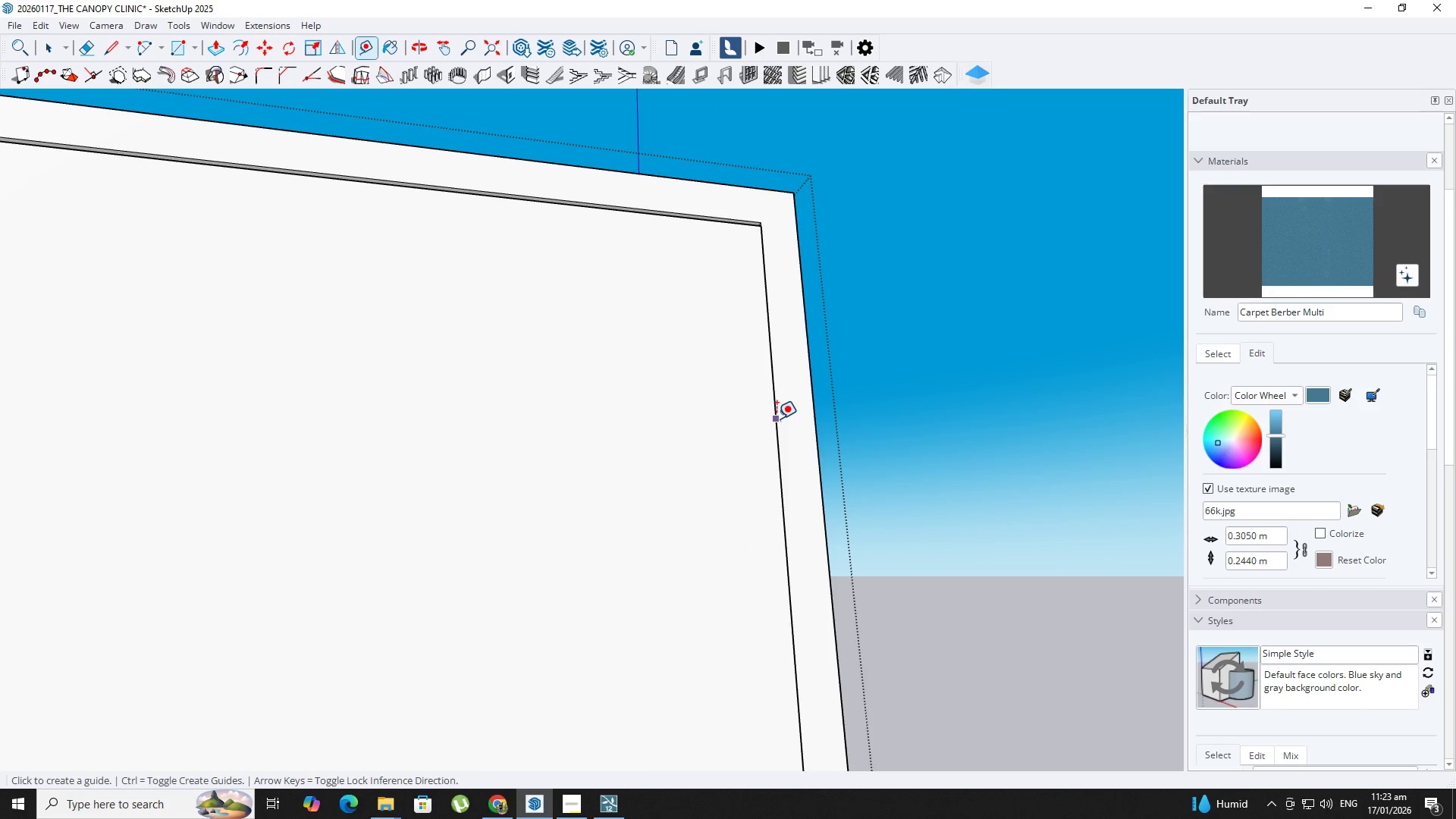 
left_click_drag(start_coordinate=[777, 419], to_coordinate=[772, 420])
 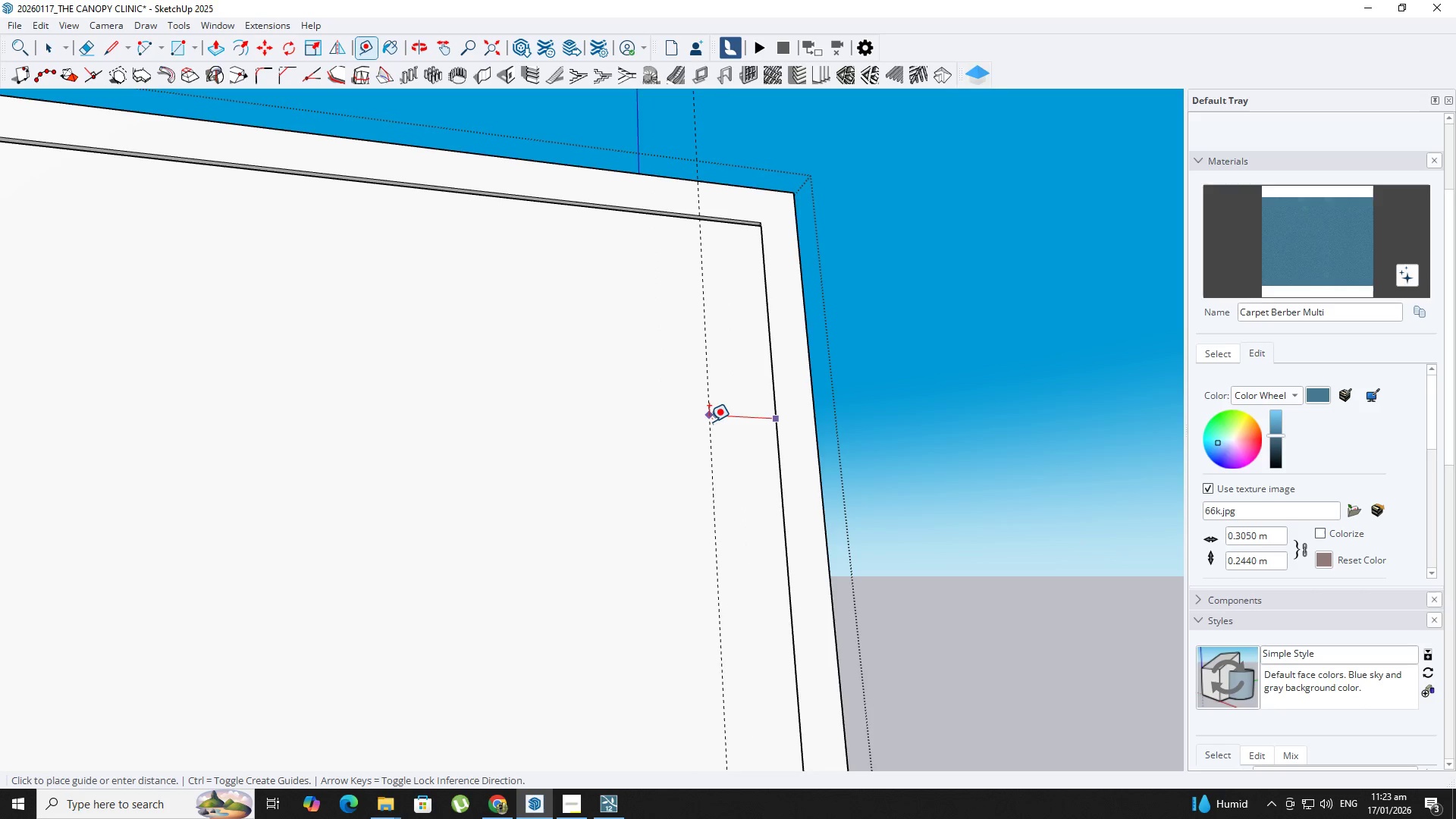 
key(NumpadDecimal)
 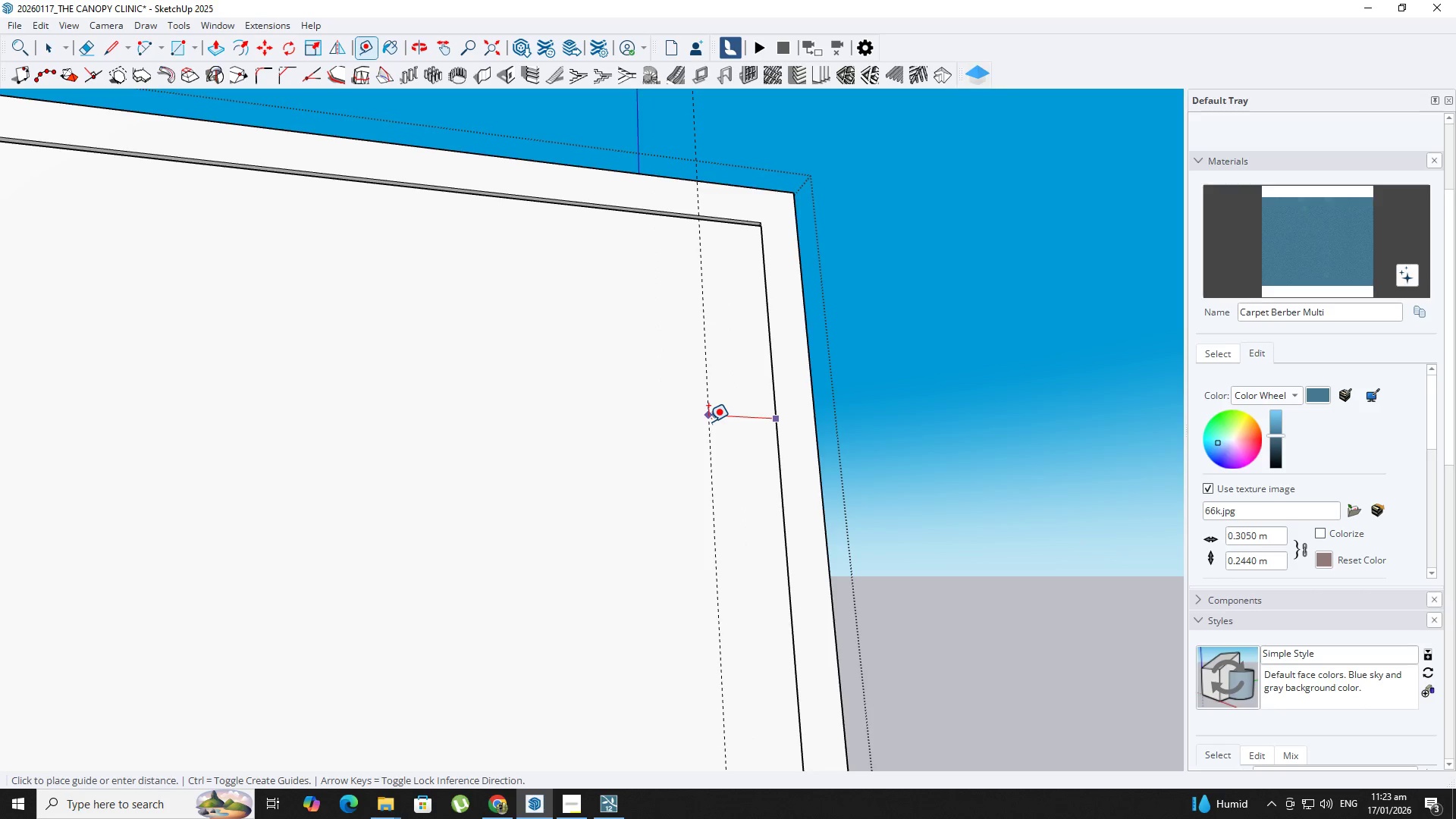 
key(Numpad0)
 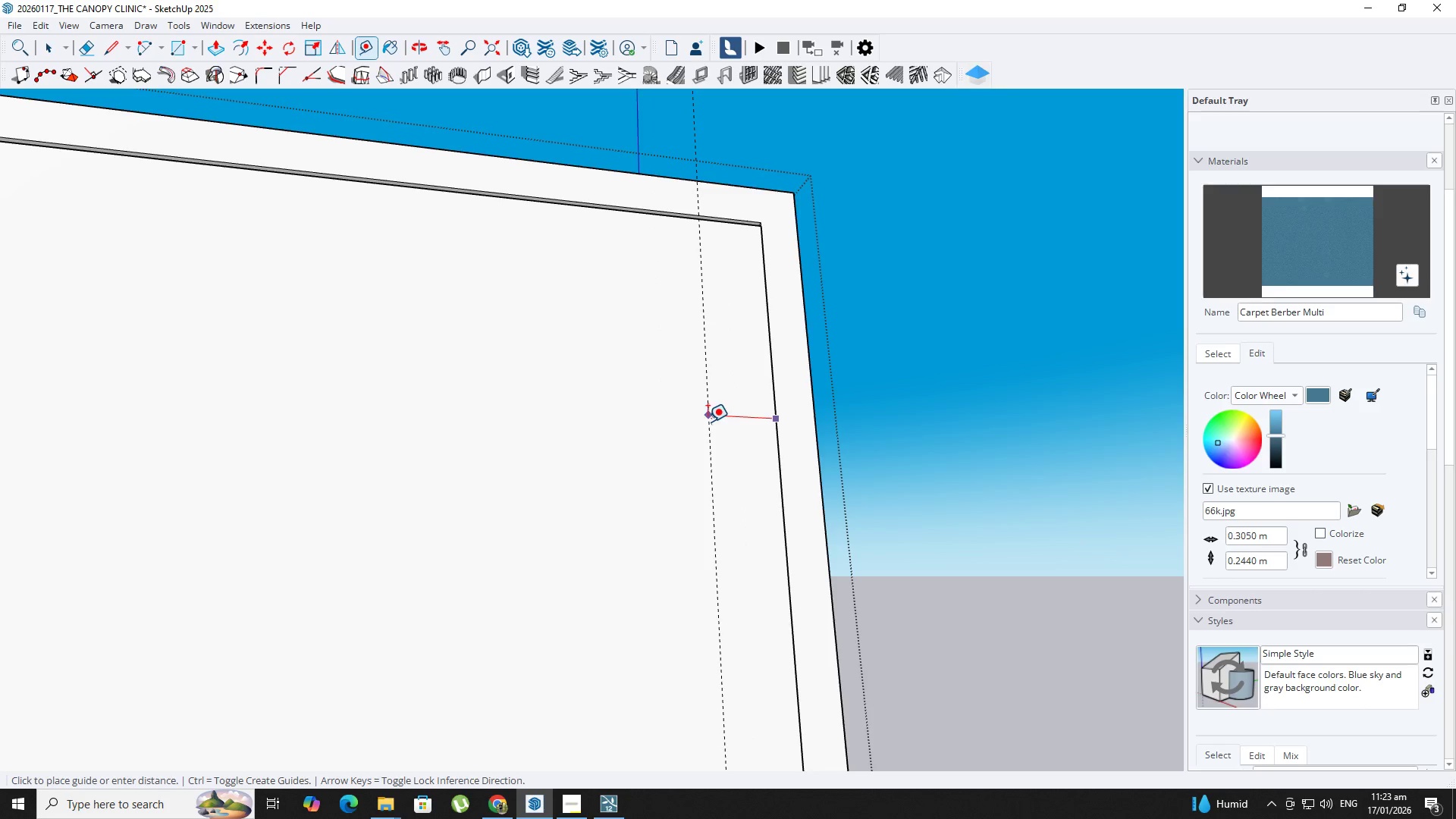 
key(Numpad0)
 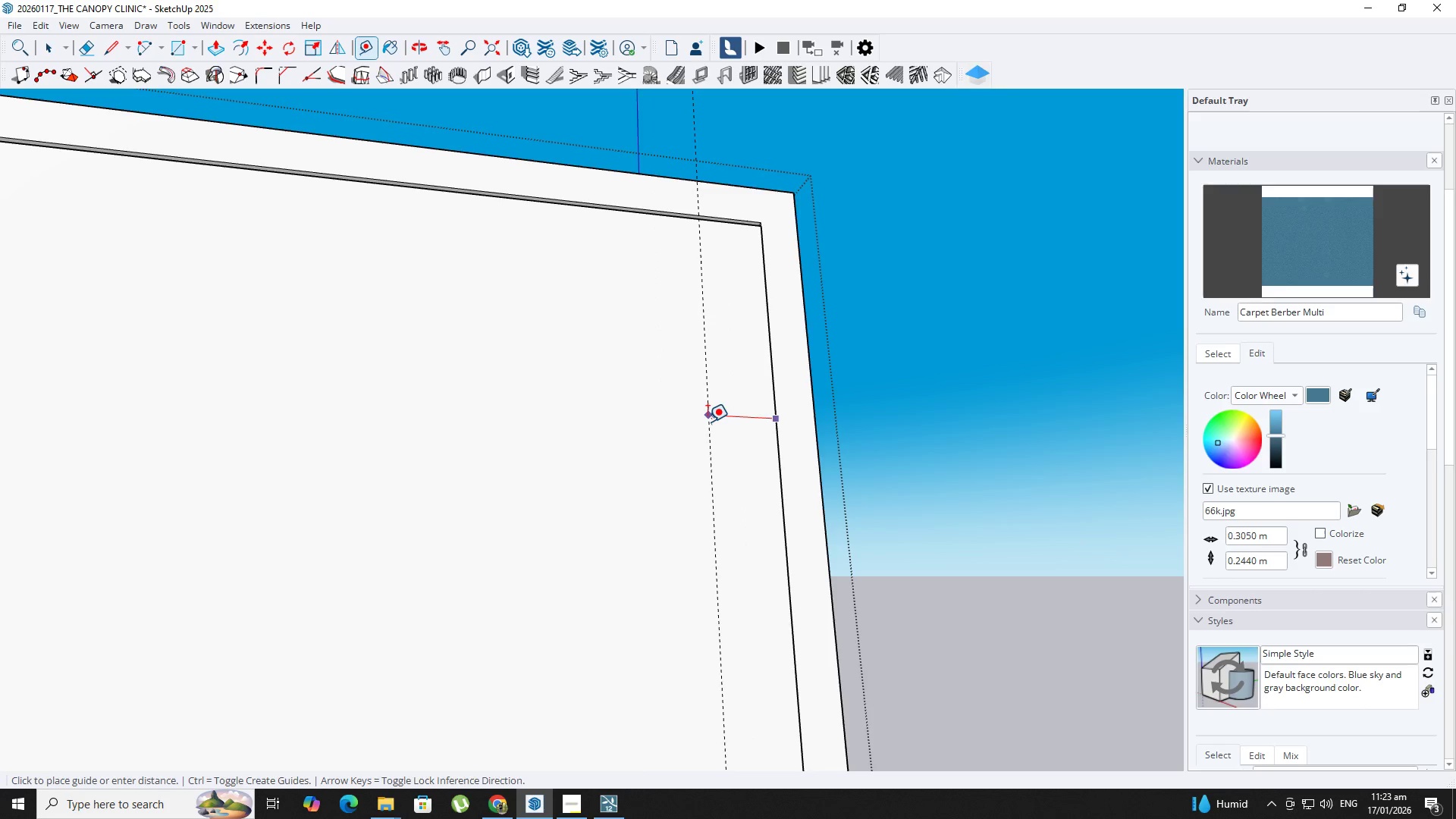 
key(Numpad2)
 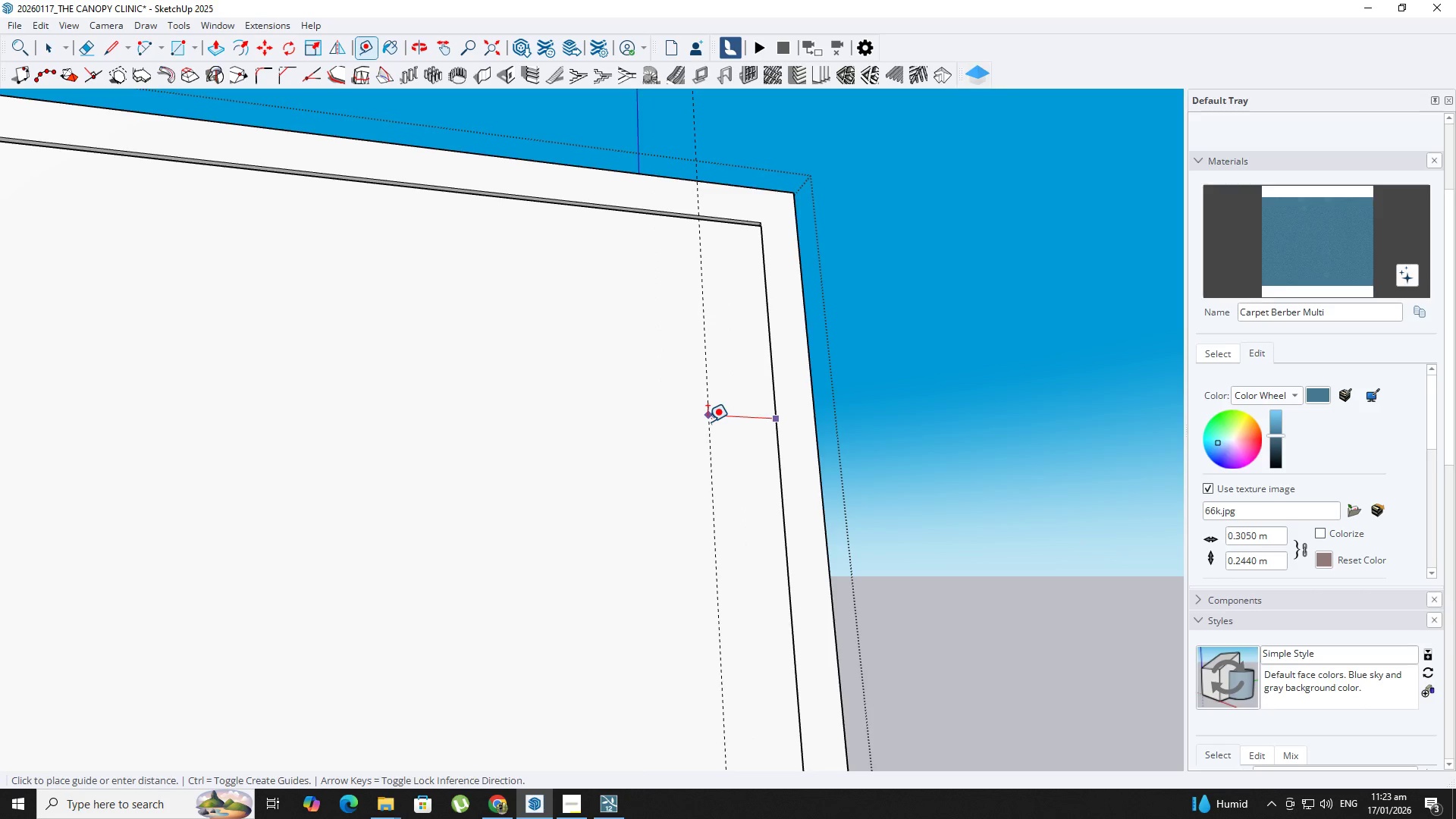 
key(NumpadEnter)
 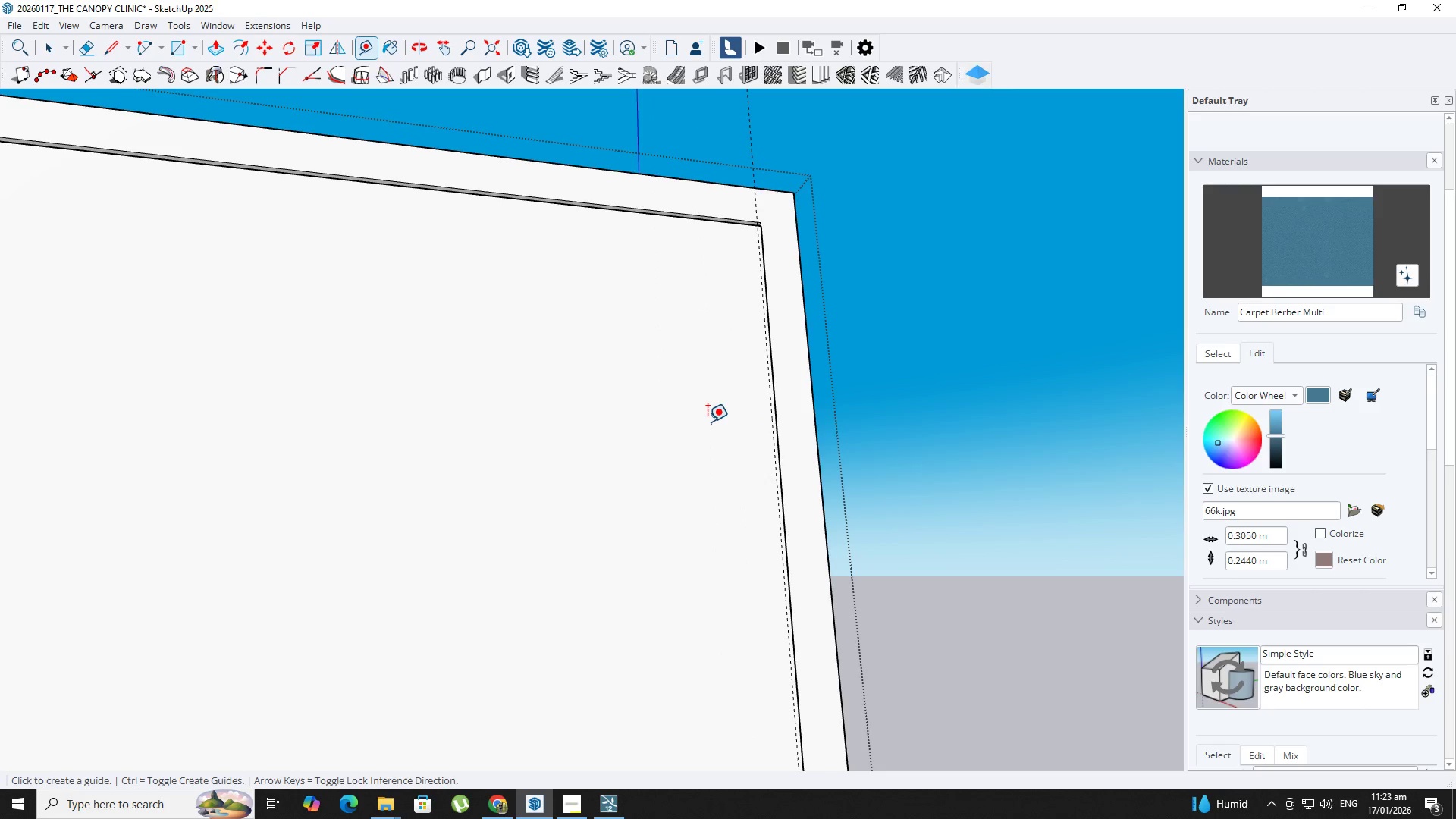 
key(Space)
 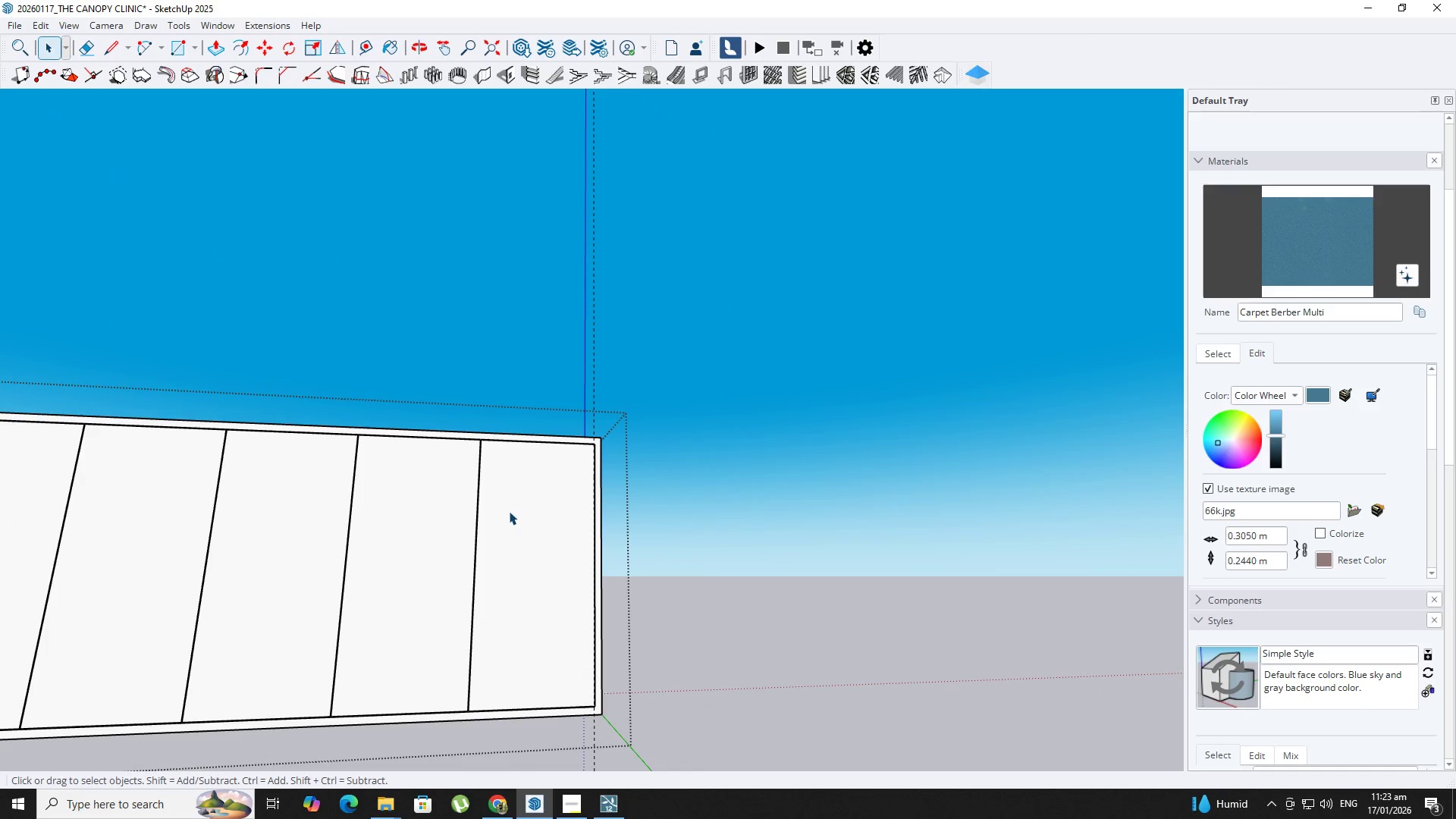 
scroll: coordinate [507, 511], scroll_direction: down, amount: 21.0
 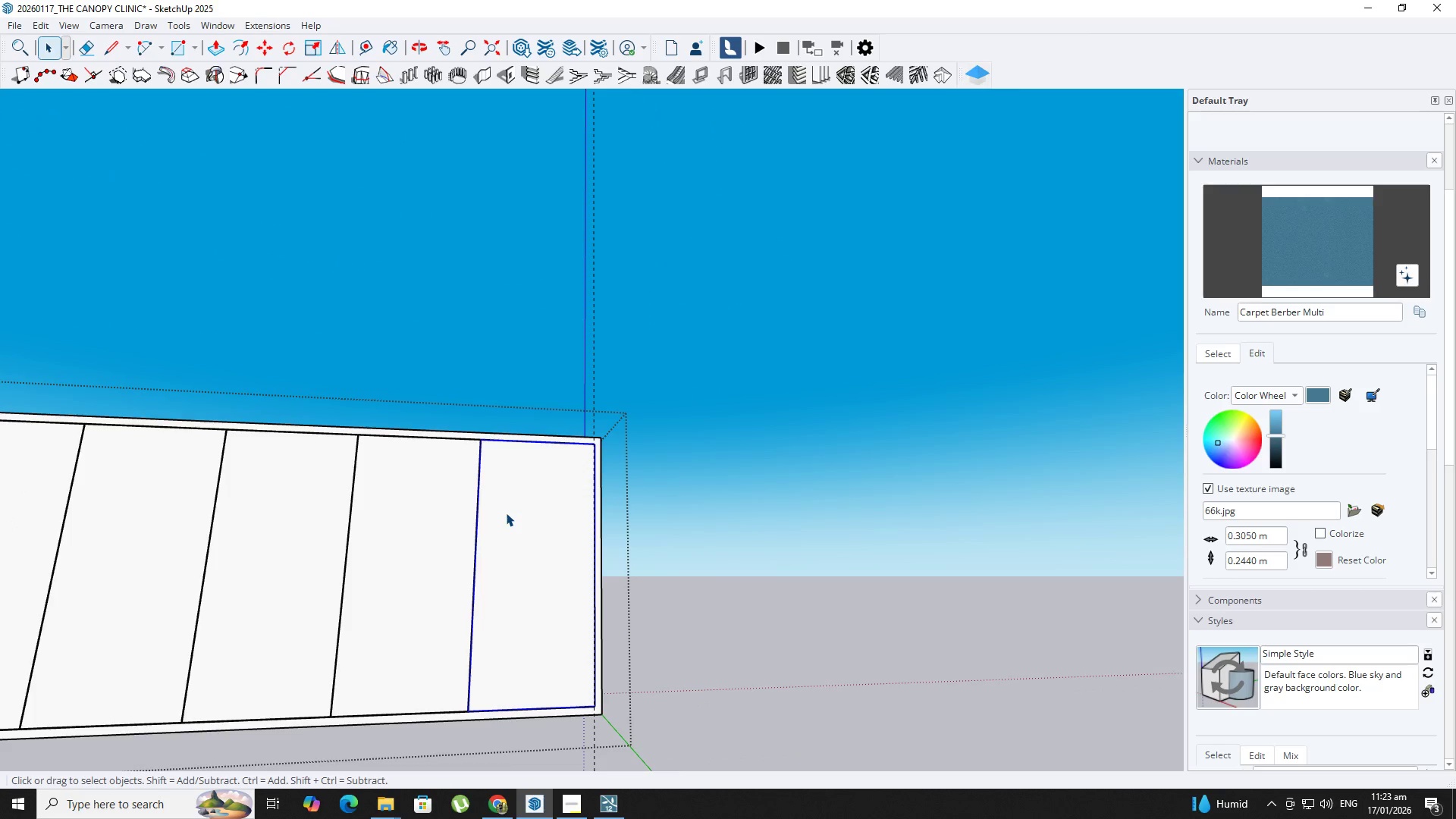 
hold_key(key=ShiftLeft, duration=1.52)
left_click([446, 543])
 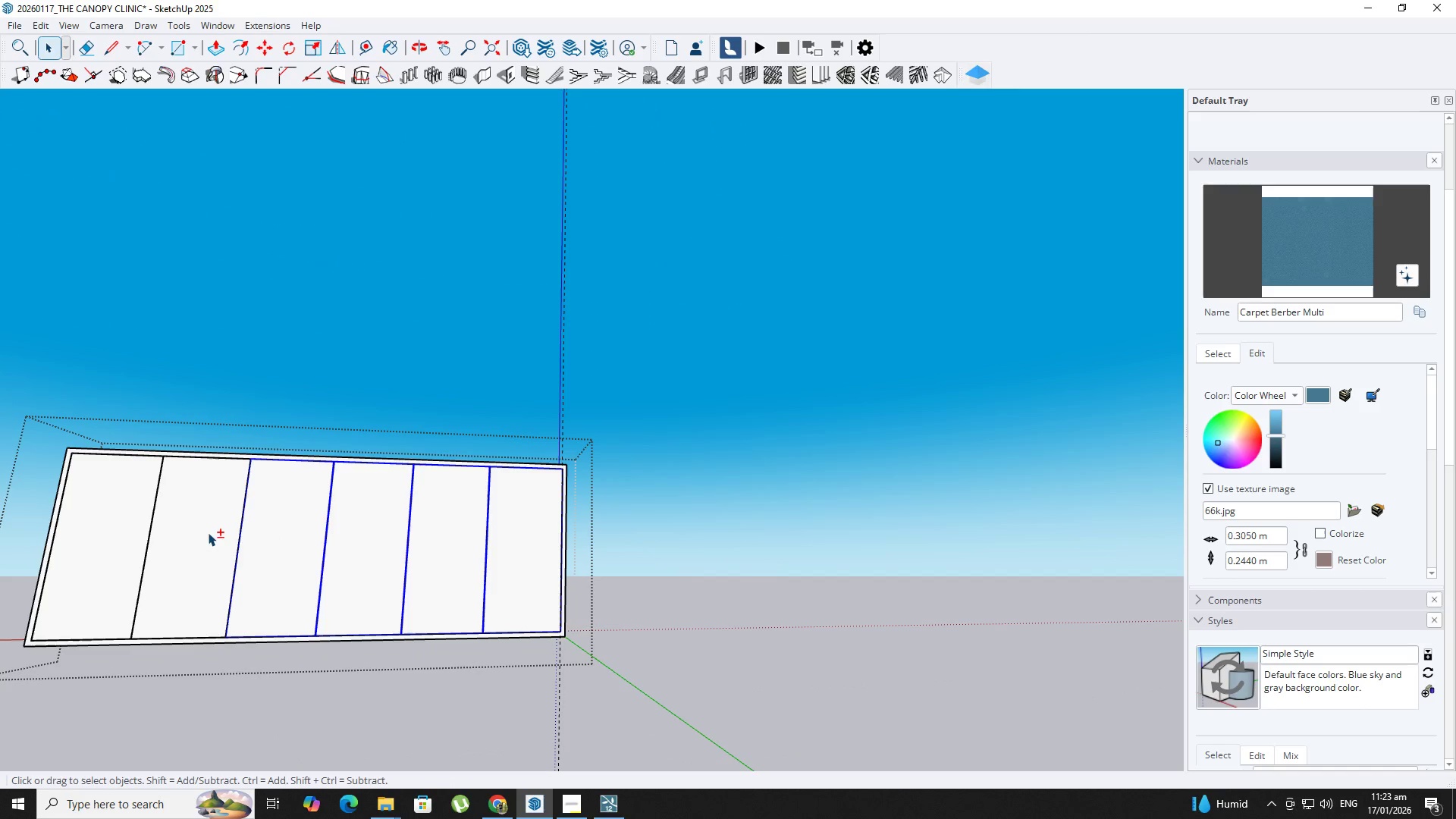 
scroll: coordinate [506, 513], scroll_direction: down, amount: 5.0
 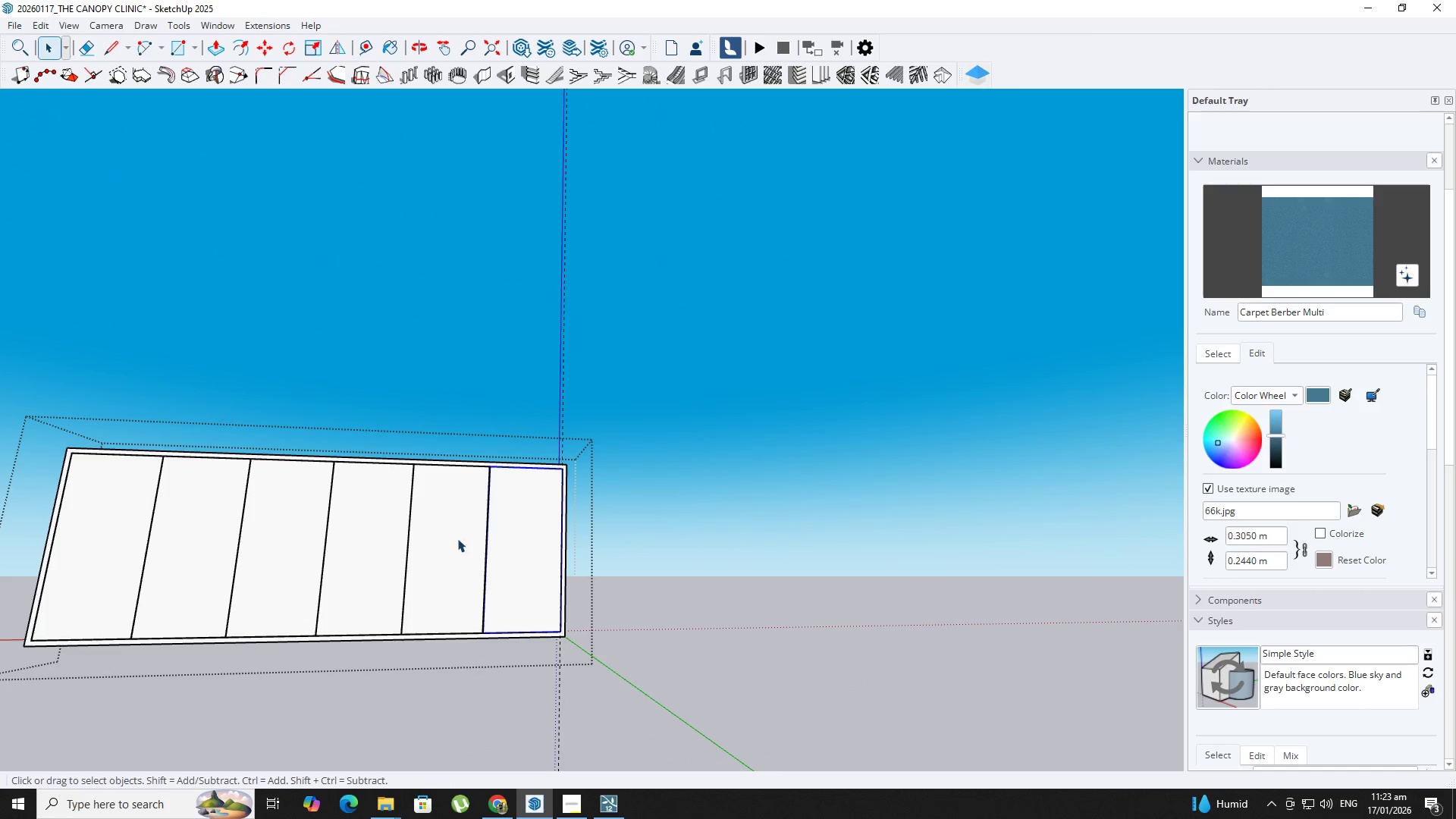 
hold_key(key=ShiftLeft, duration=0.33)
triple_click([121, 534])
 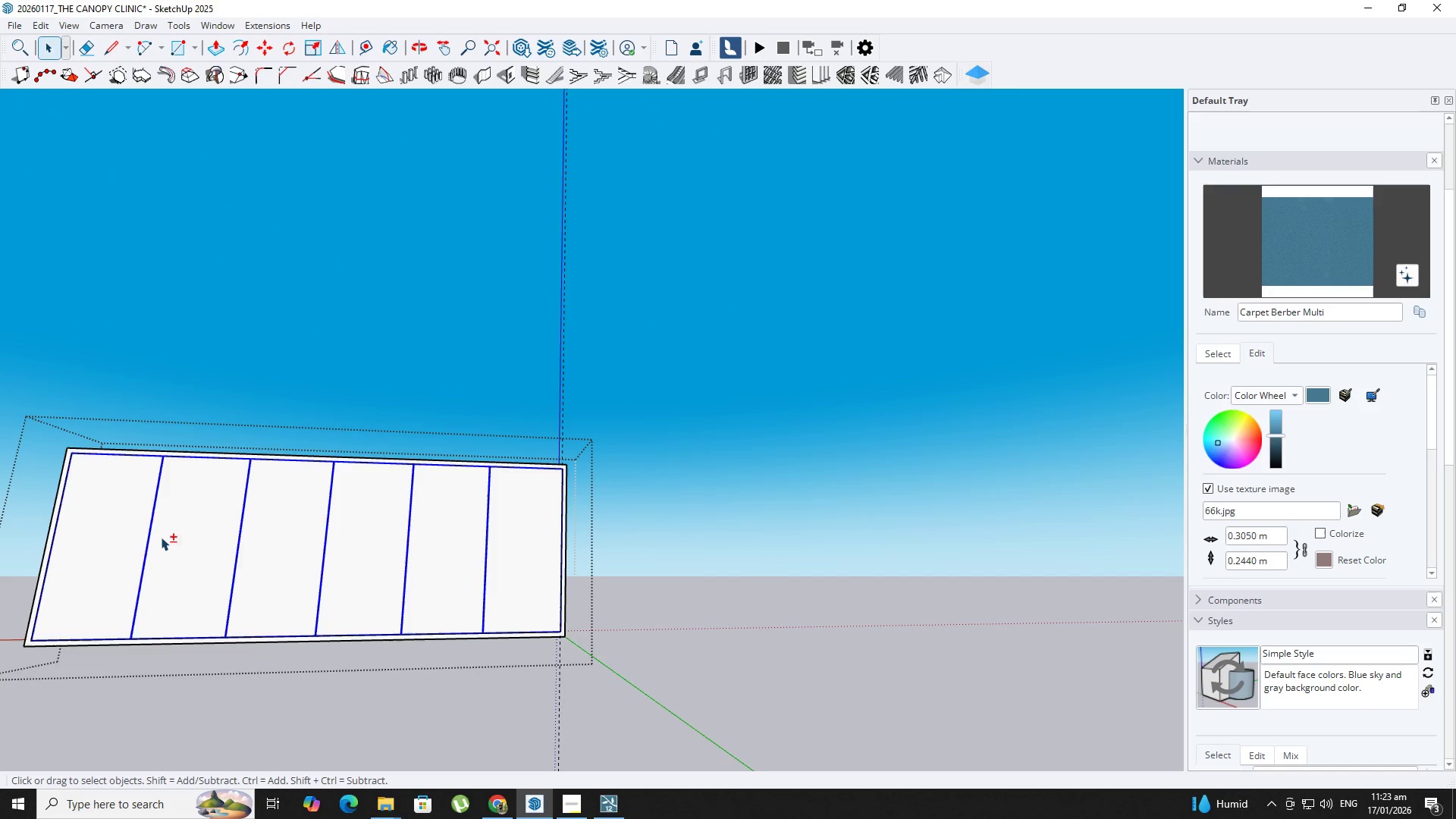 
hold_key(key=ShiftLeft, duration=9.66)
 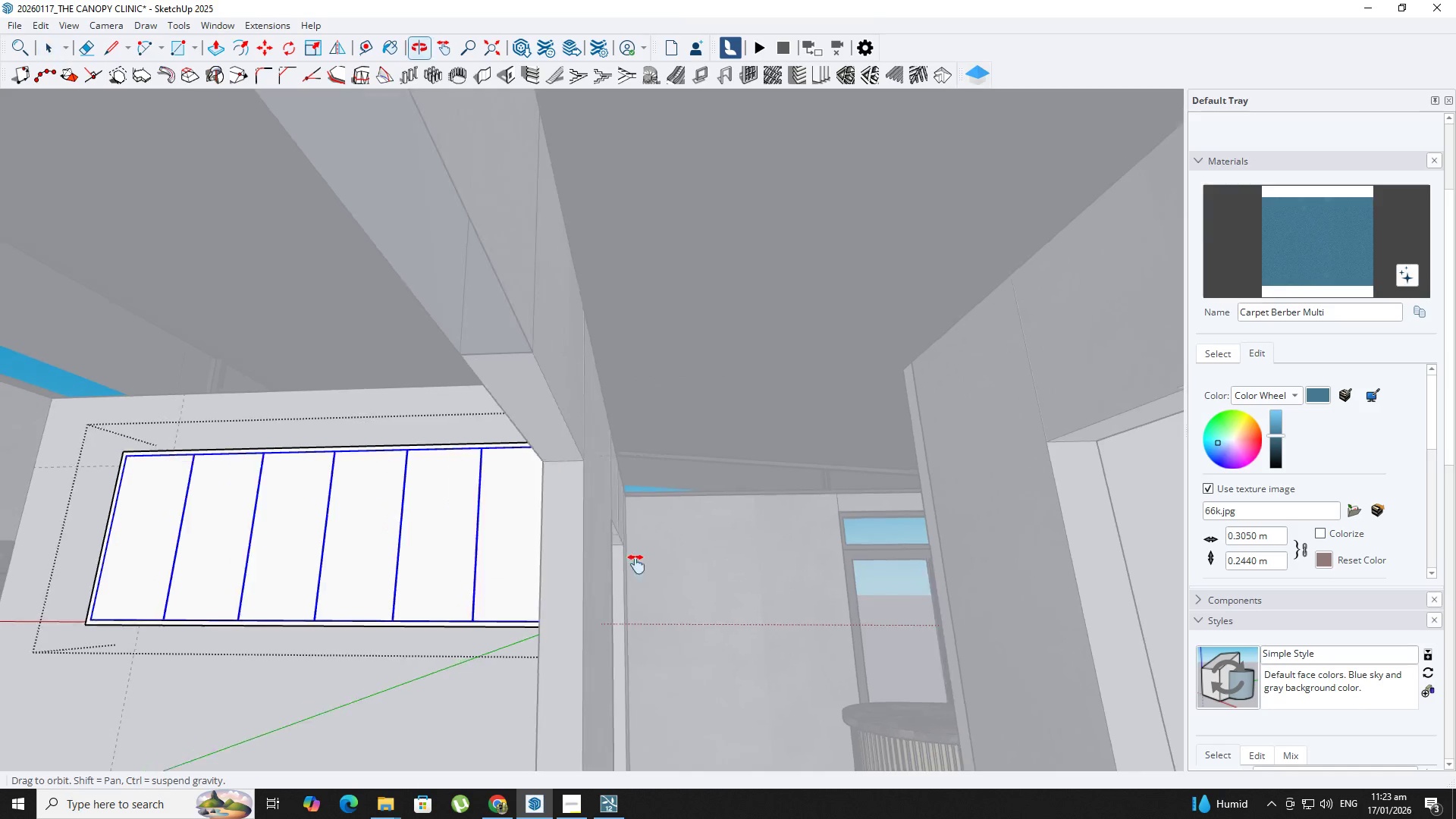 
key(S)
 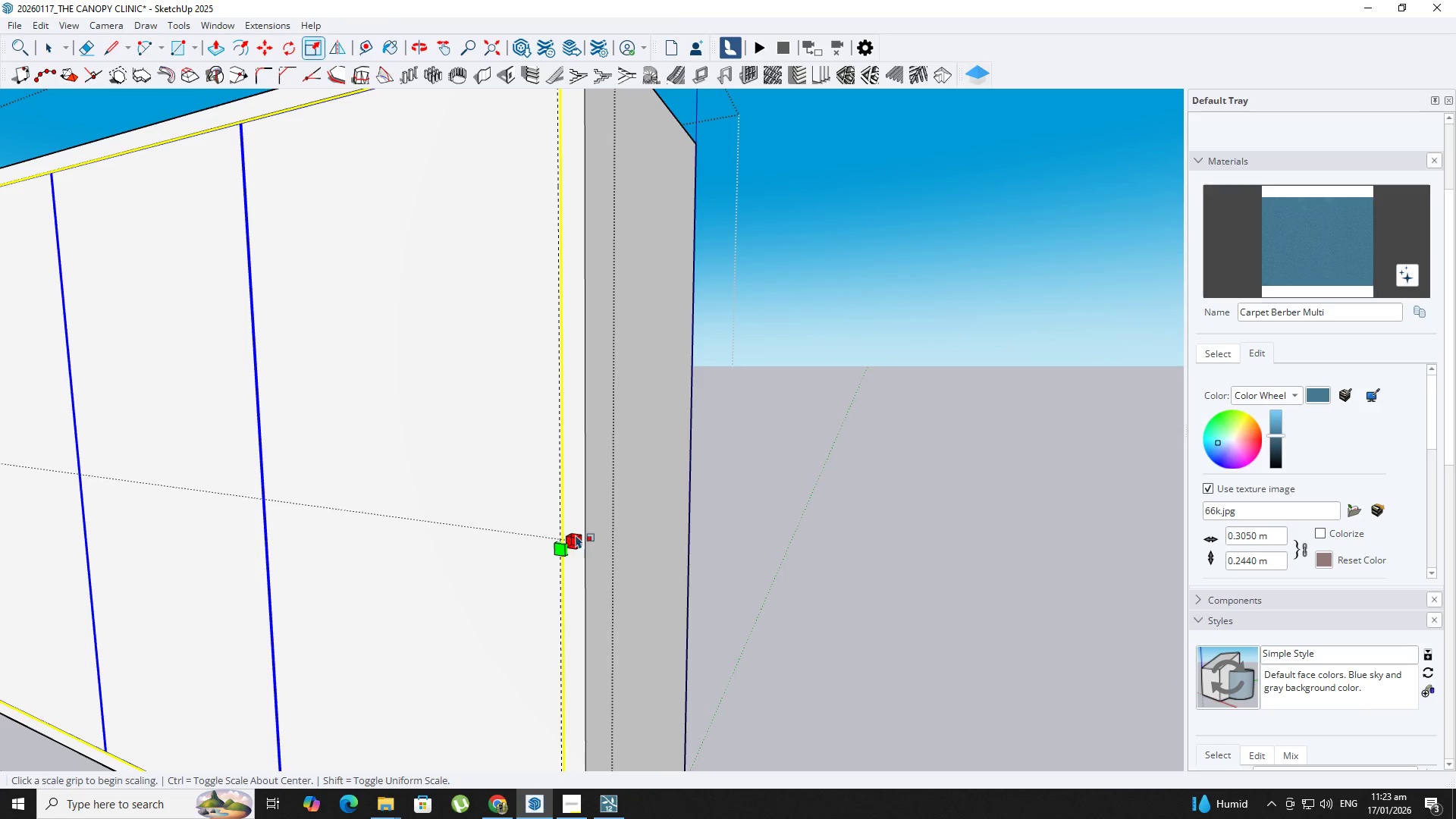 
scroll: coordinate [261, 694], scroll_direction: up, amount: 17.0
 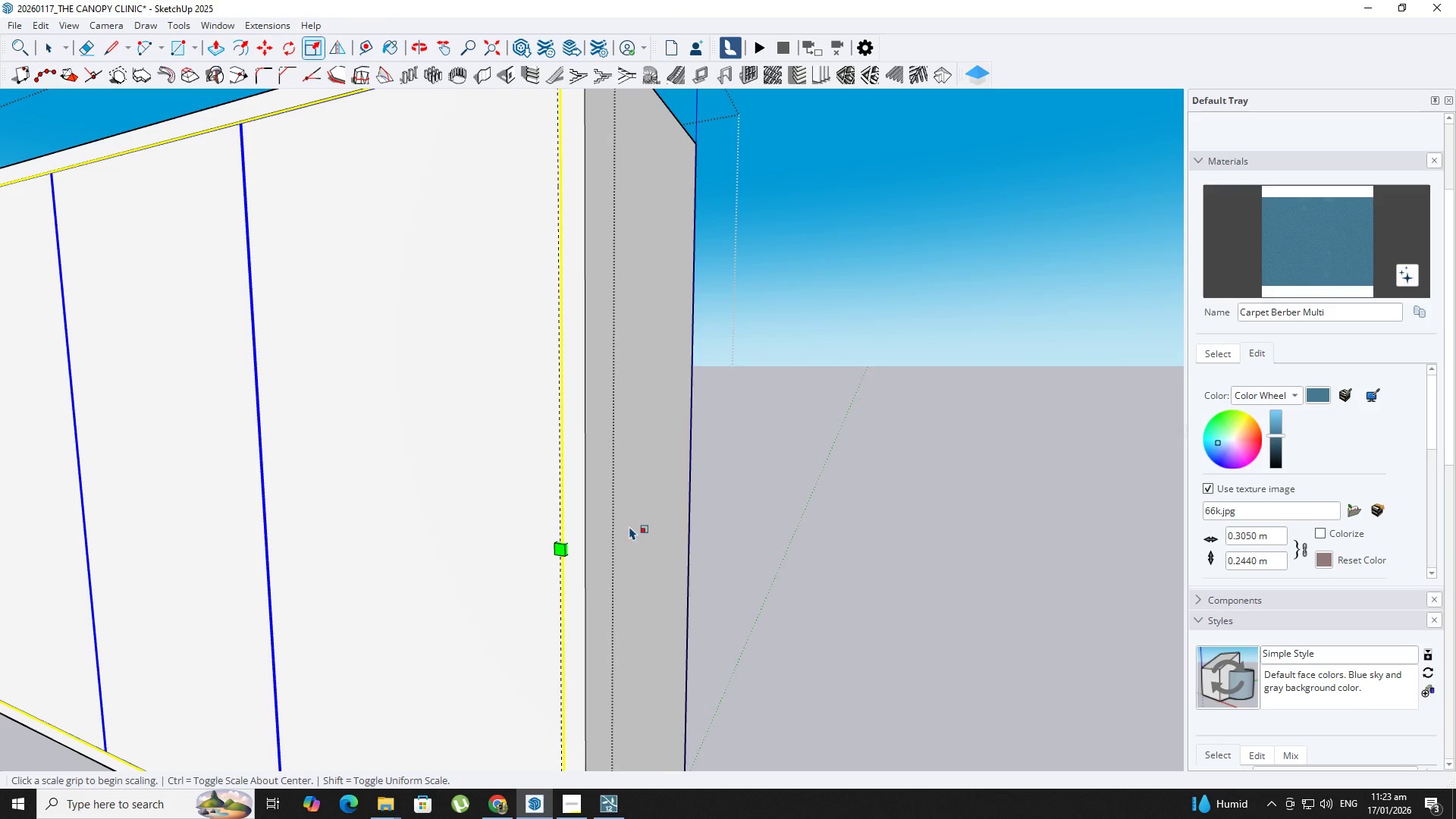 
left_click([576, 538])
 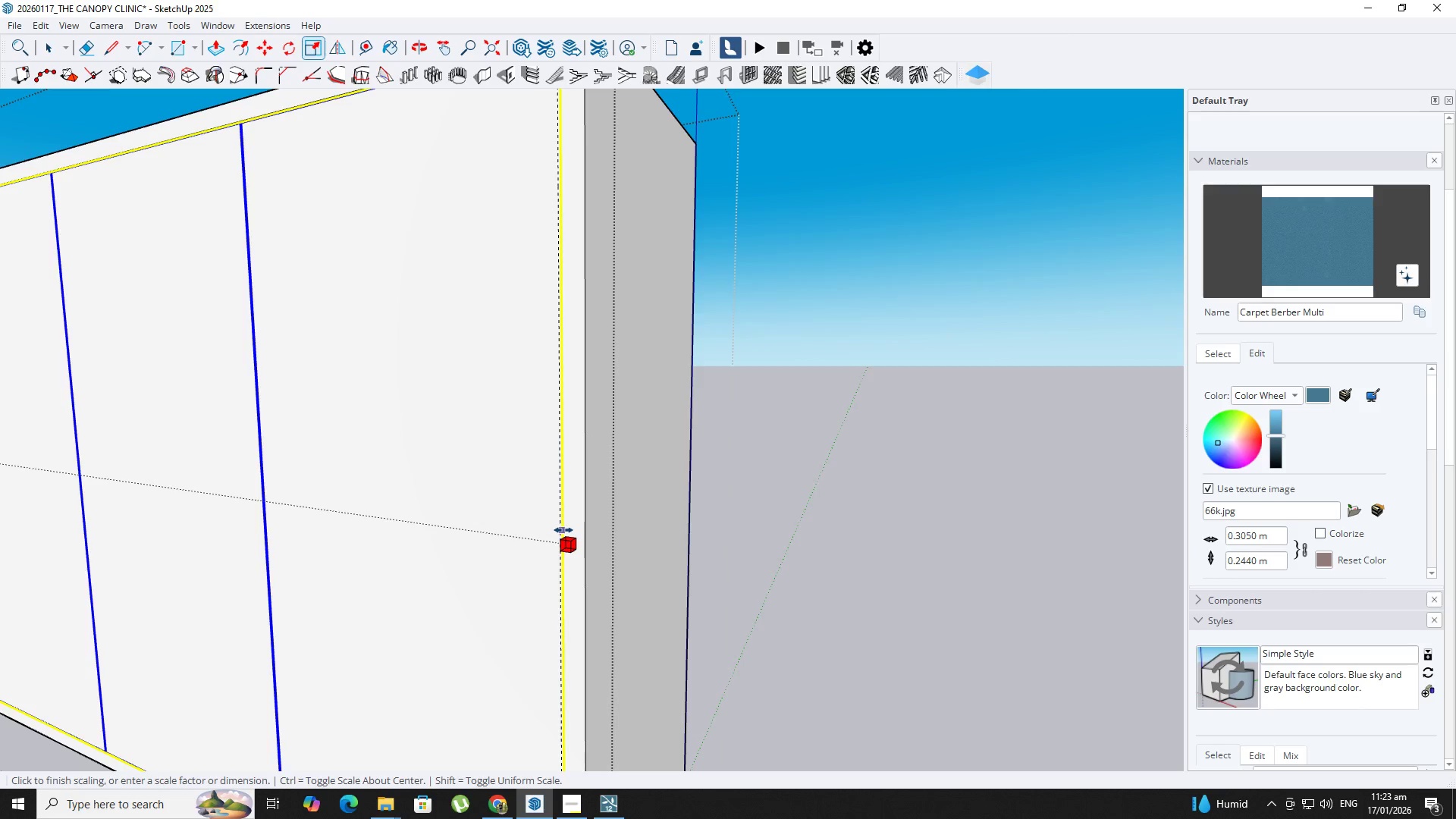 
scroll: coordinate [559, 524], scroll_direction: up, amount: 6.0
 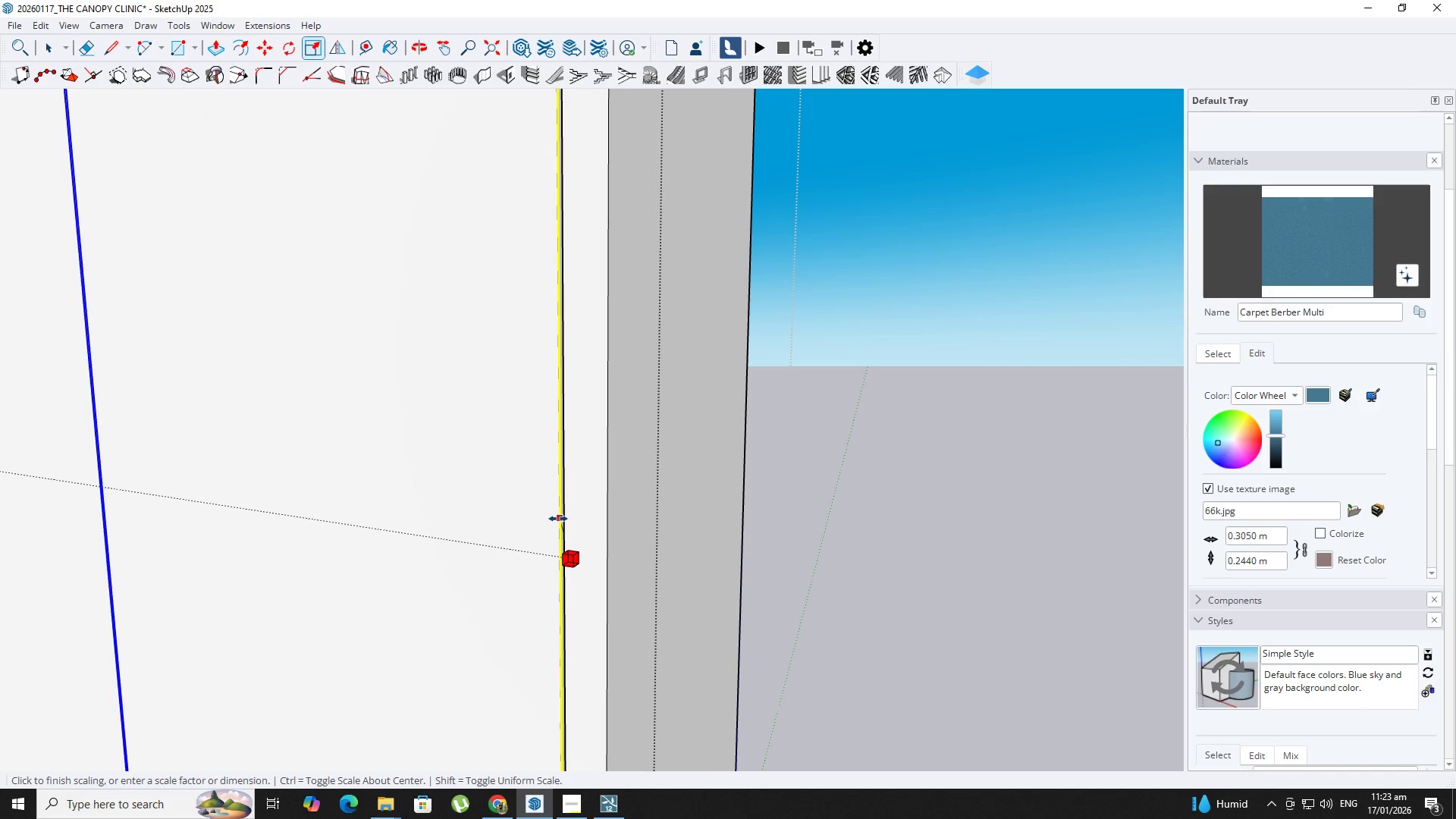 
left_click([558, 519])
 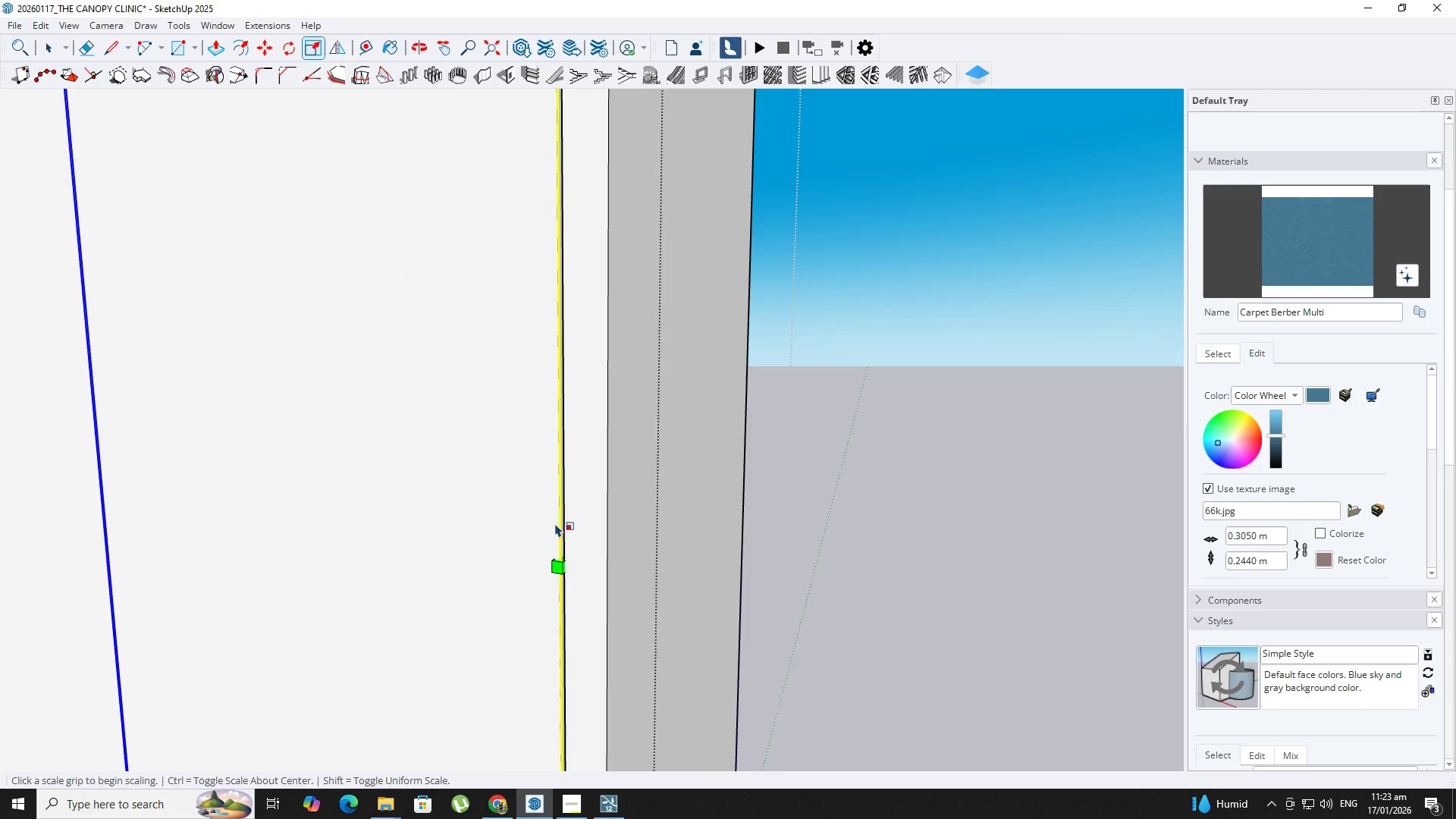 
key(Space)
 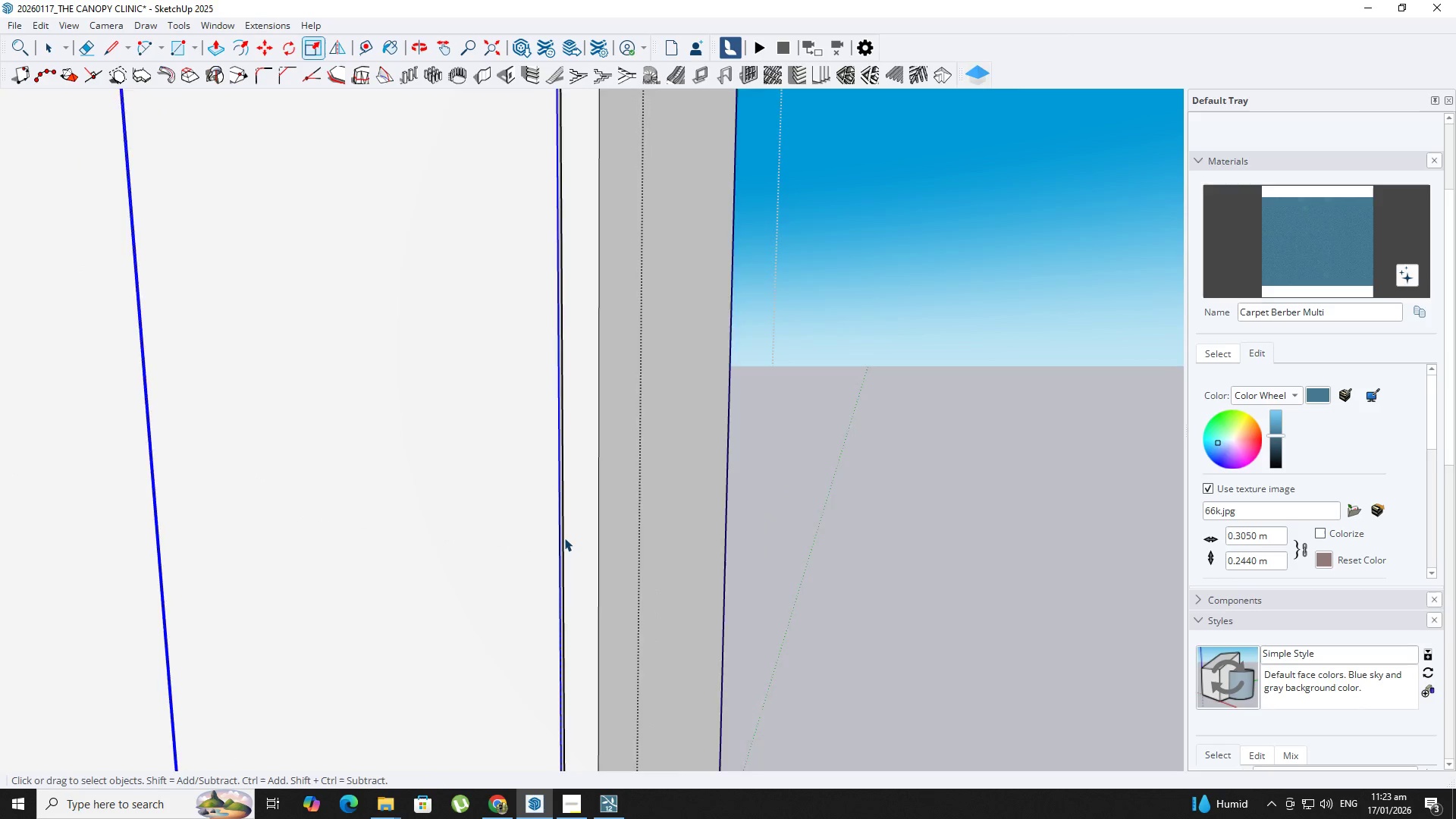 
right_click([406, 522])
 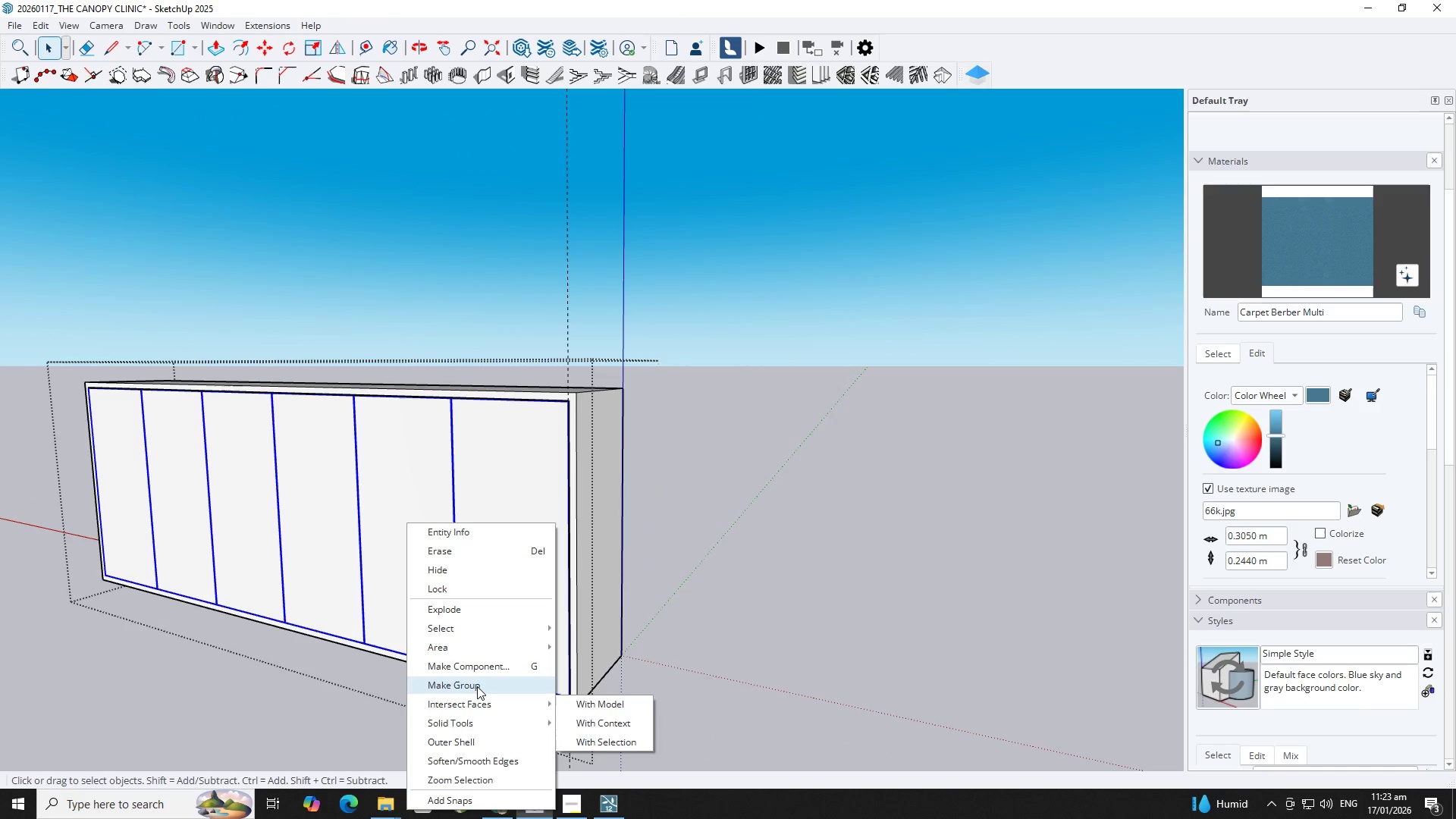 
scroll: coordinate [557, 551], scroll_direction: down, amount: 19.0
 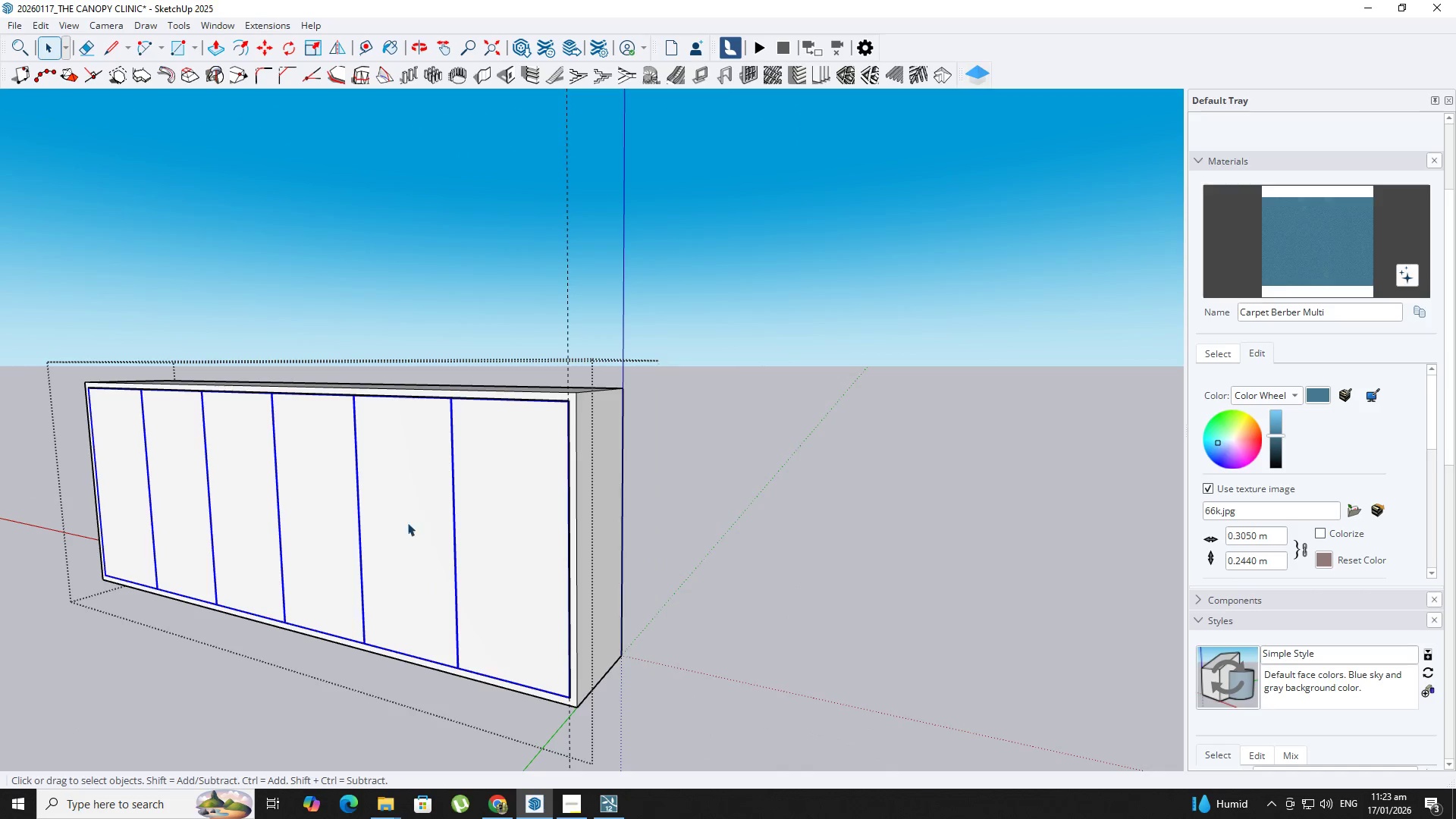 
key(Backquote)
 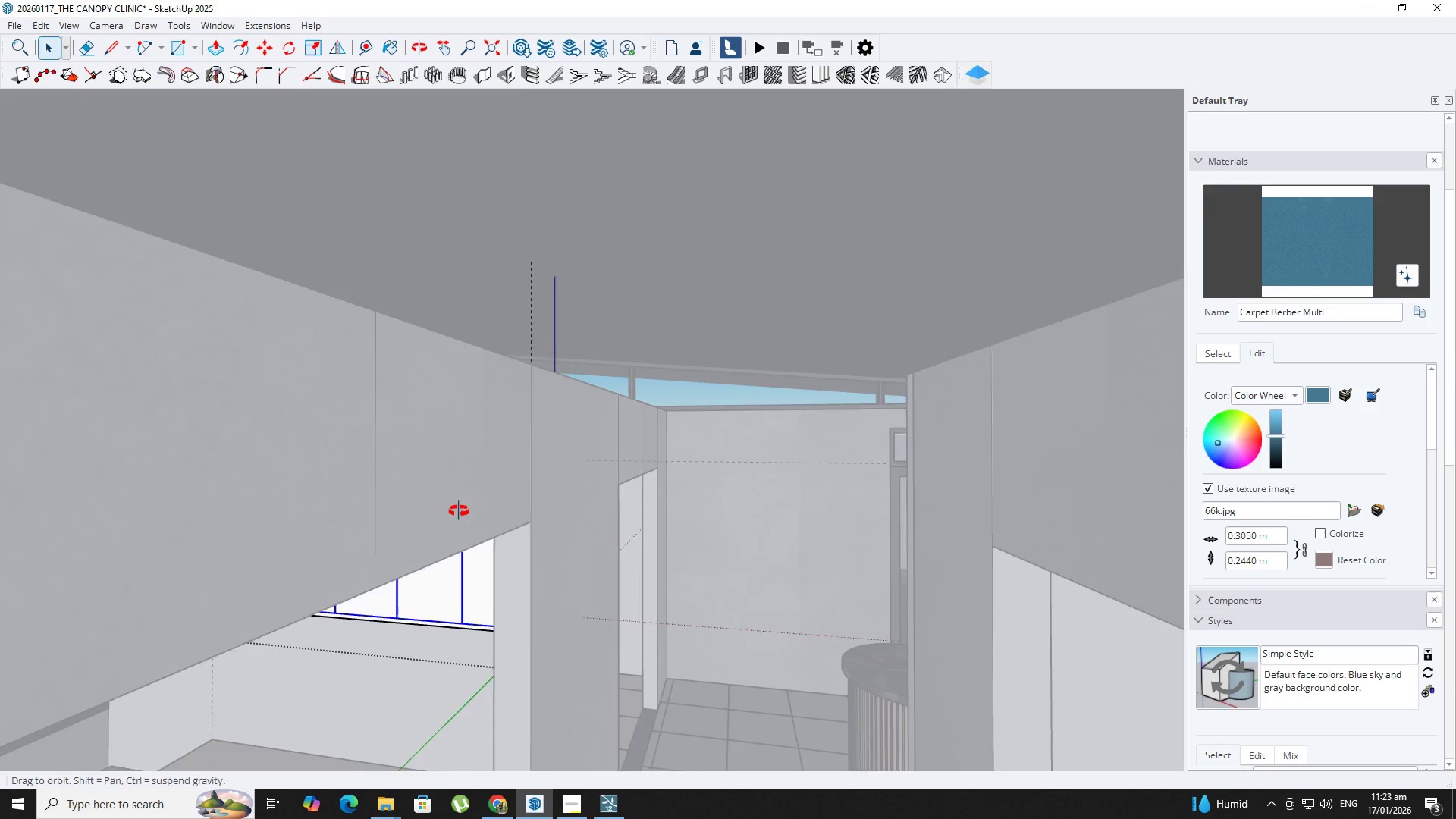 
scroll: coordinate [482, 539], scroll_direction: down, amount: 6.0
 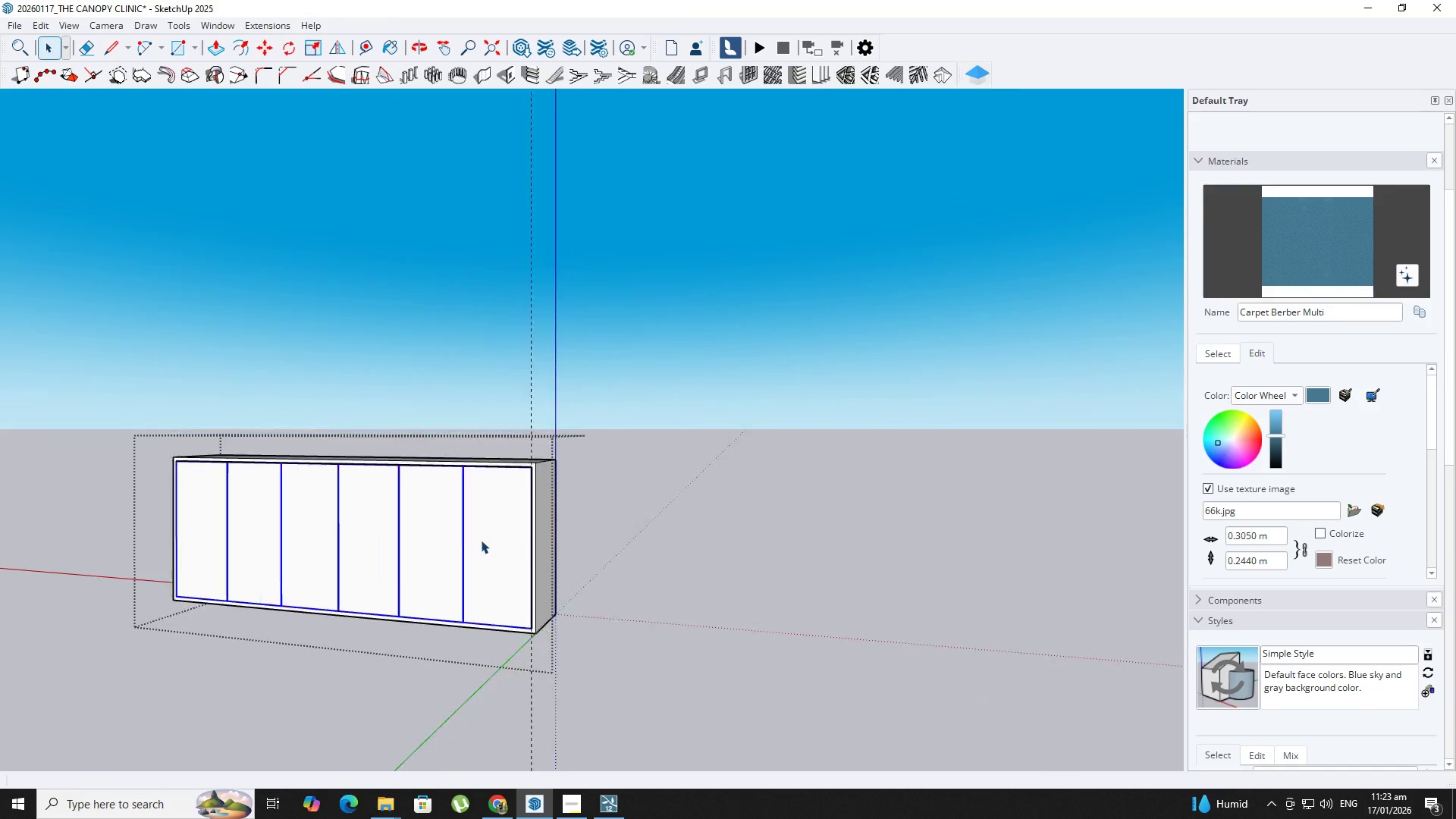 
hold_key(key=ShiftLeft, duration=0.8)
 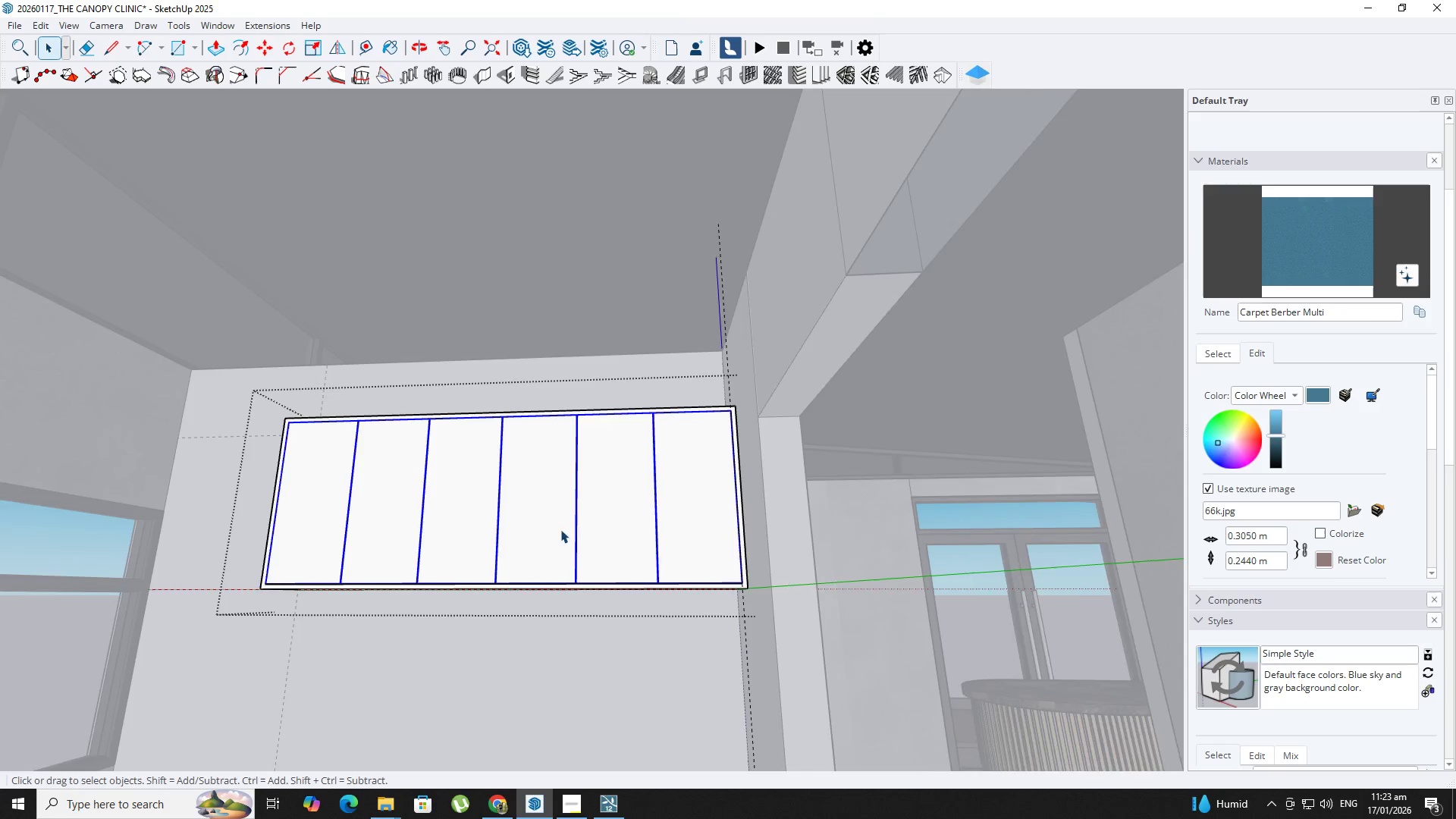 
scroll: coordinate [552, 527], scroll_direction: up, amount: 4.0
 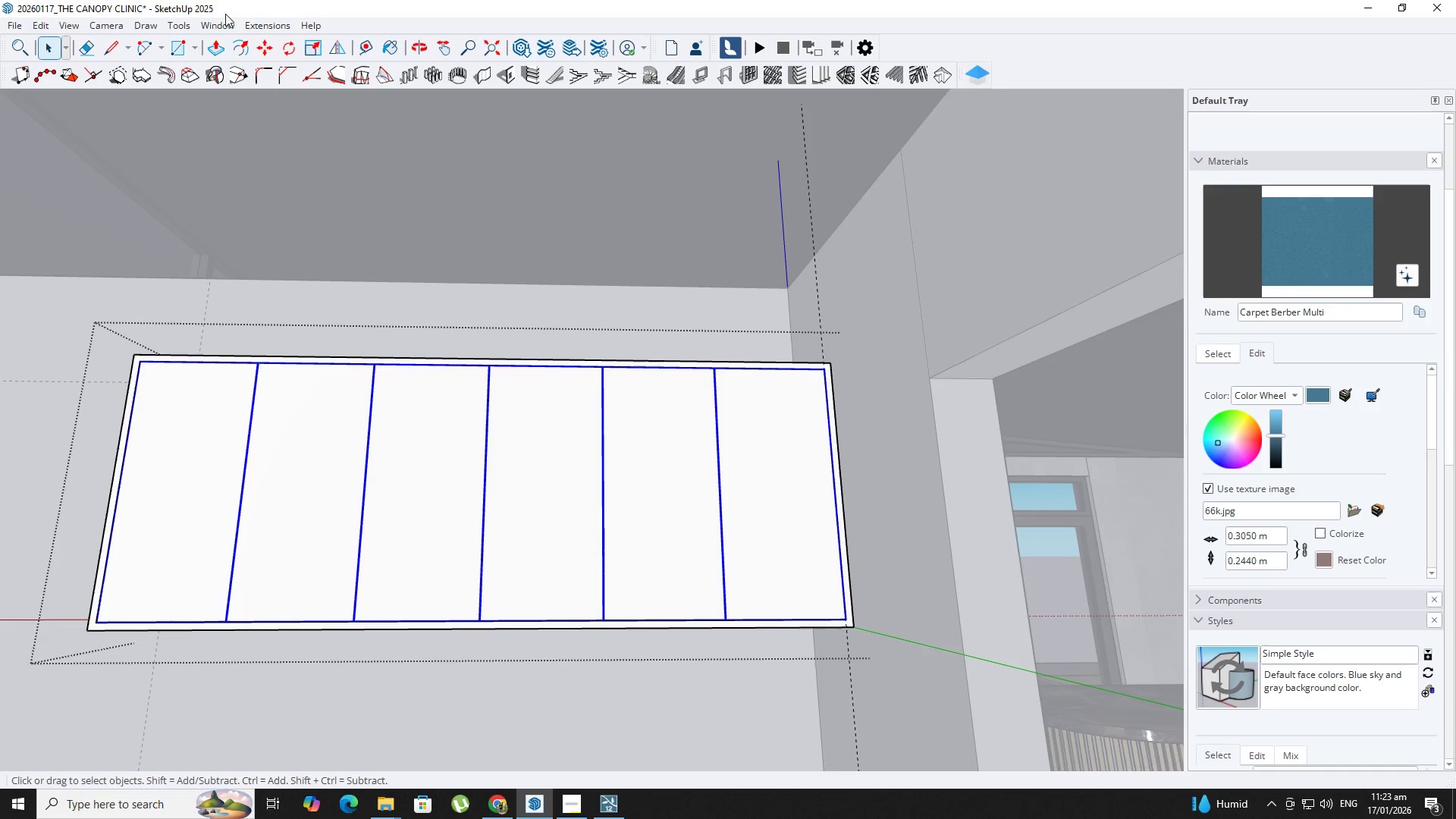 
left_click([224, 17])
 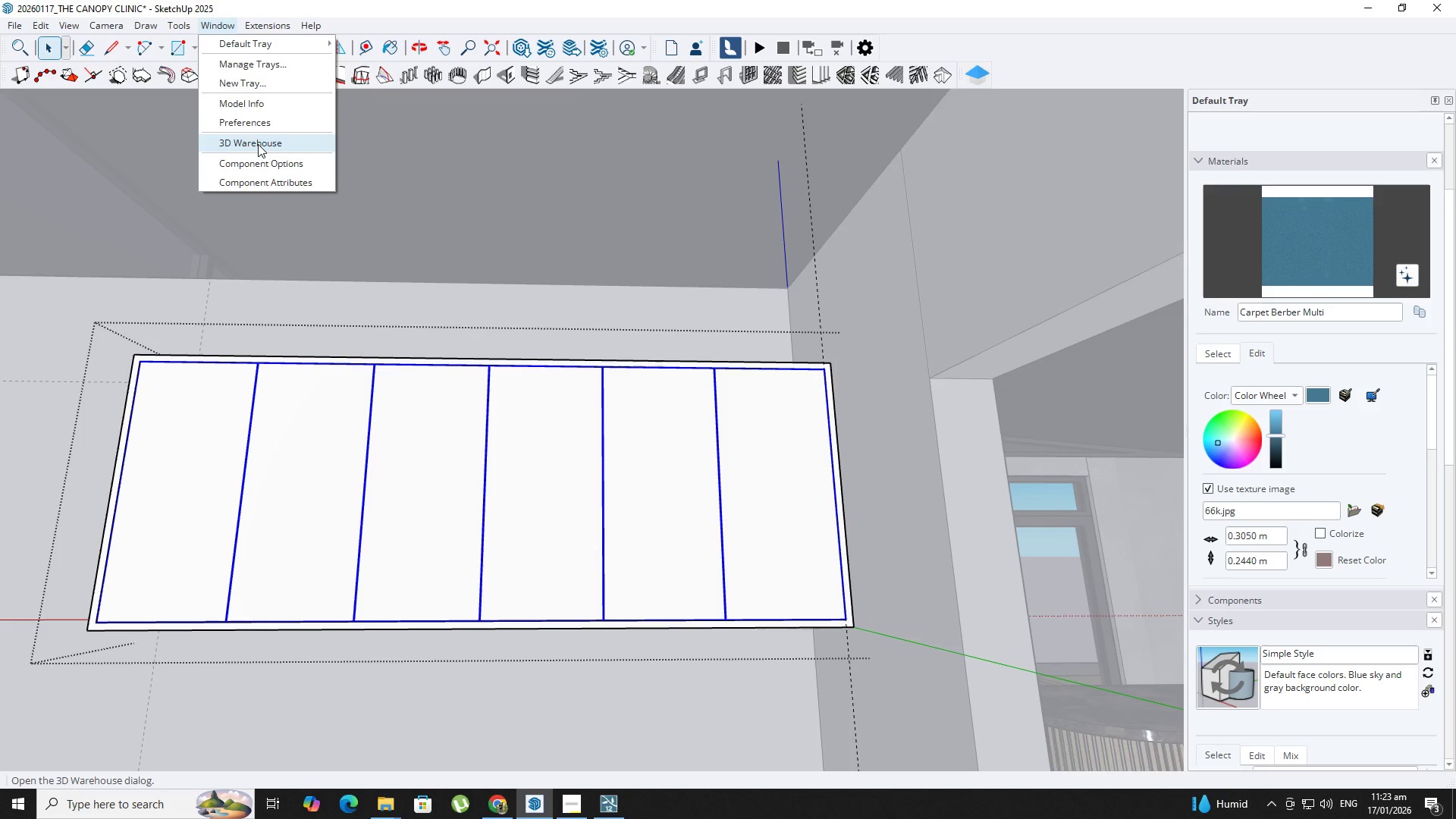 
left_click([258, 144])
 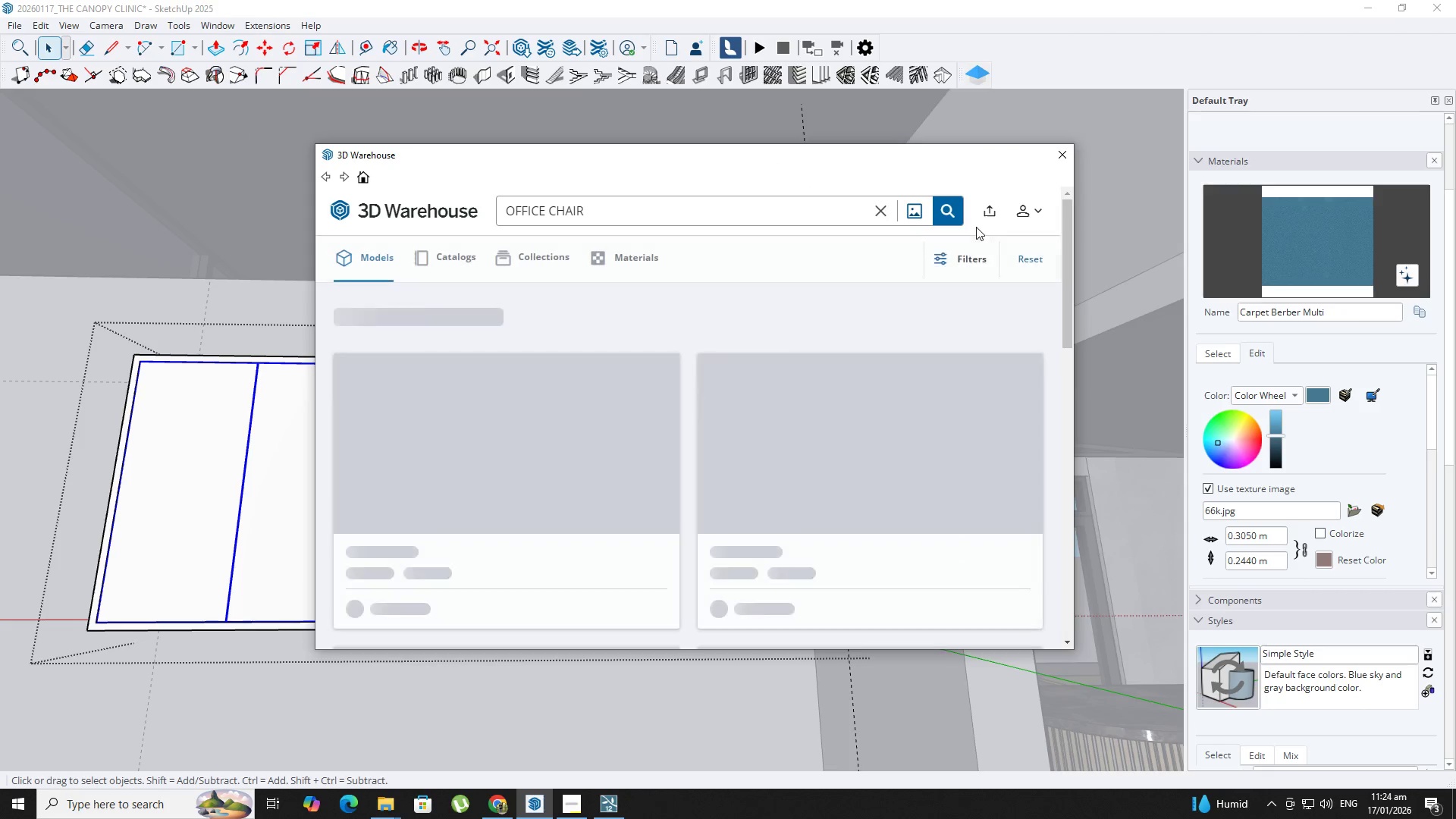 
left_click_drag(start_coordinate=[606, 212], to_coordinate=[406, 217])
 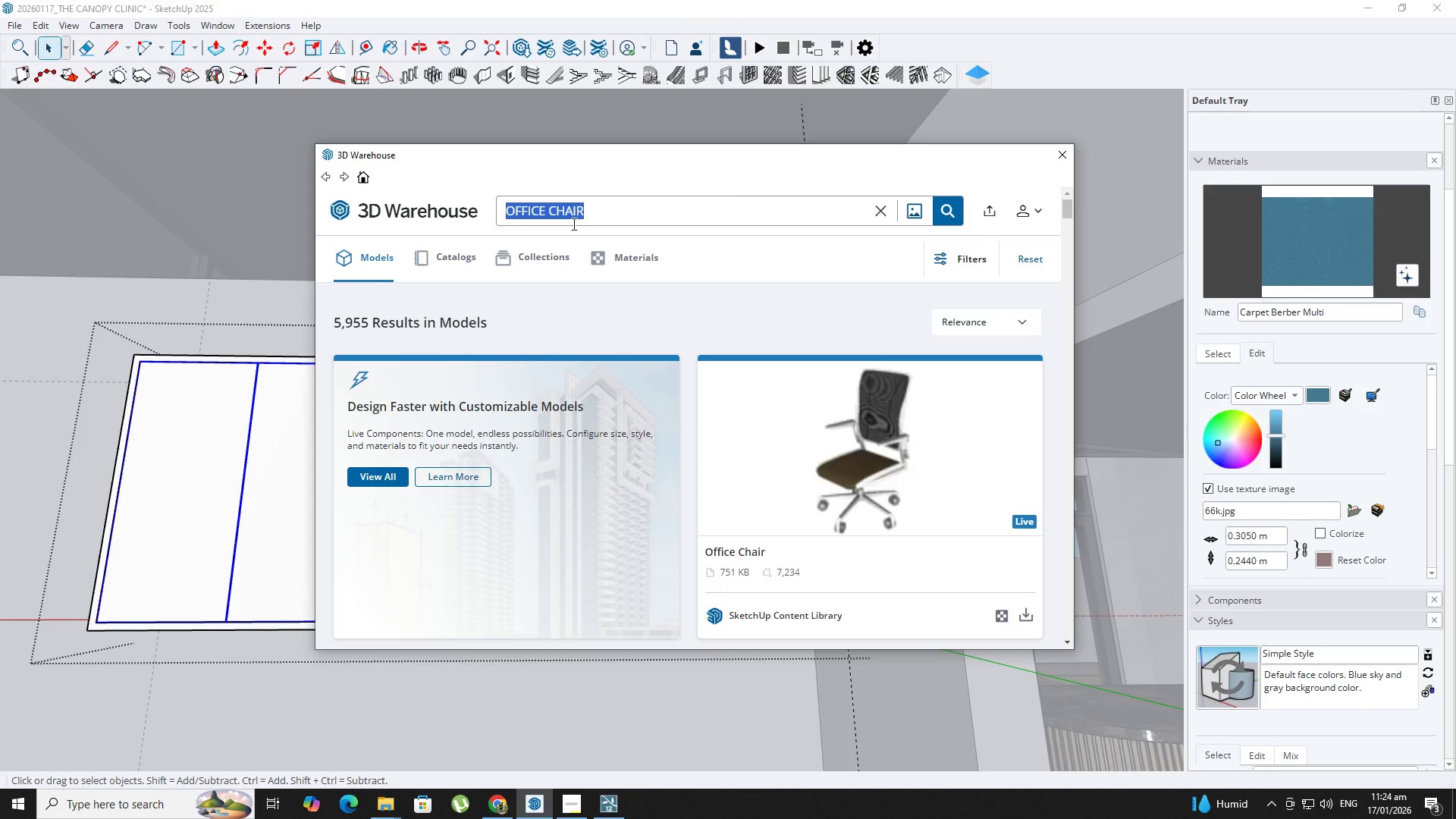 
type(cabinet handle)
 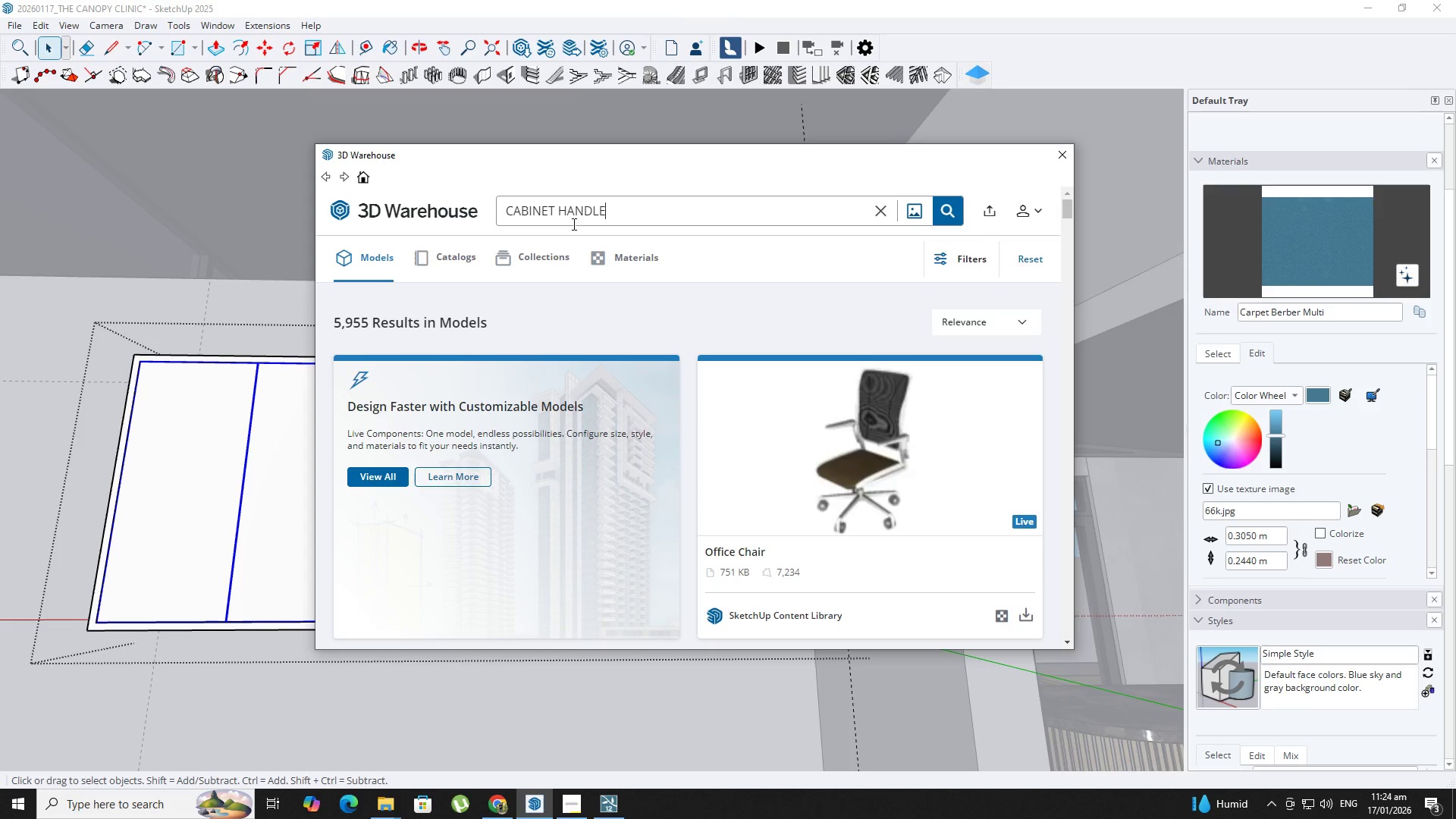 
key(Enter)
 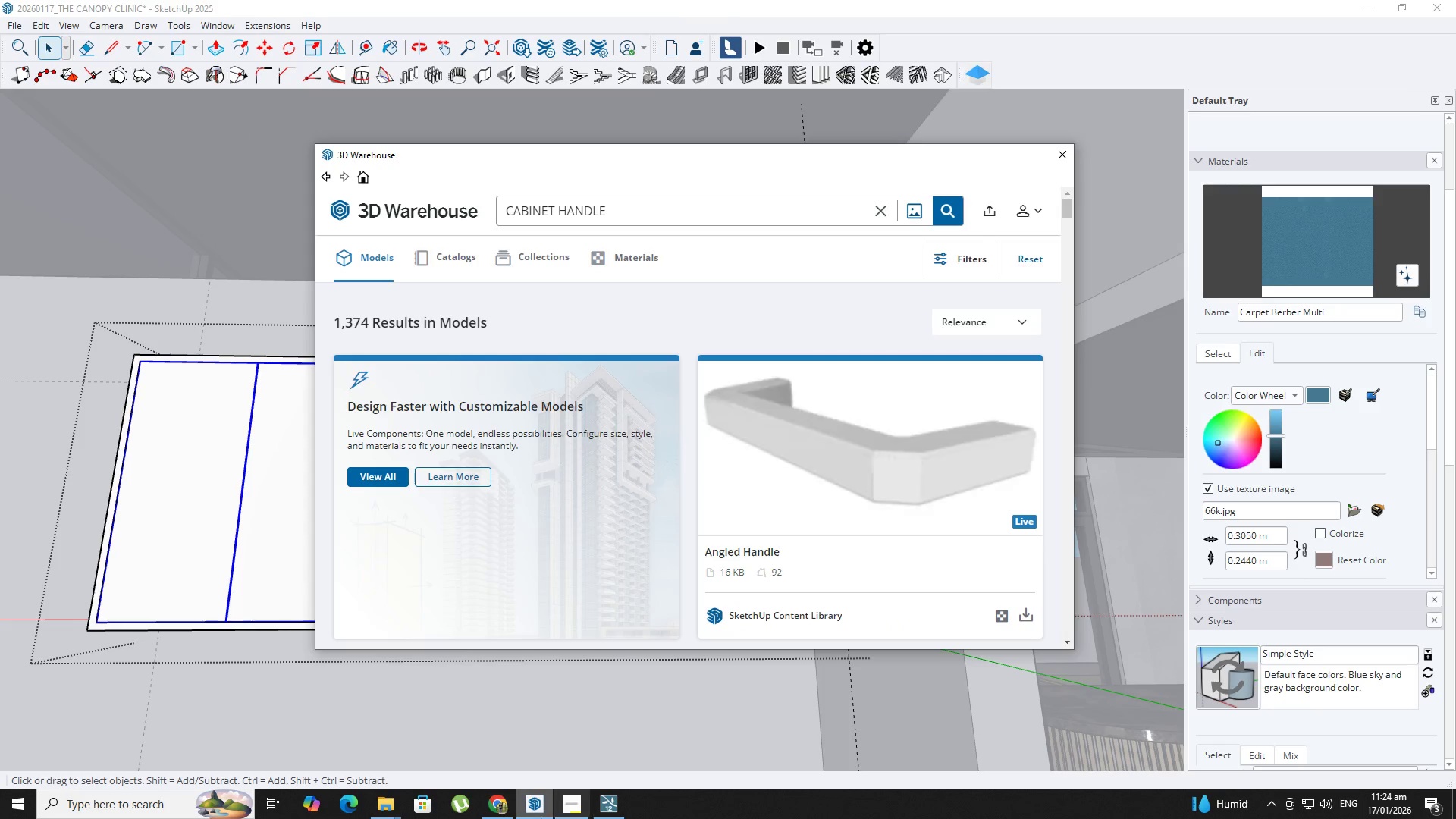 
left_click([585, 814])